 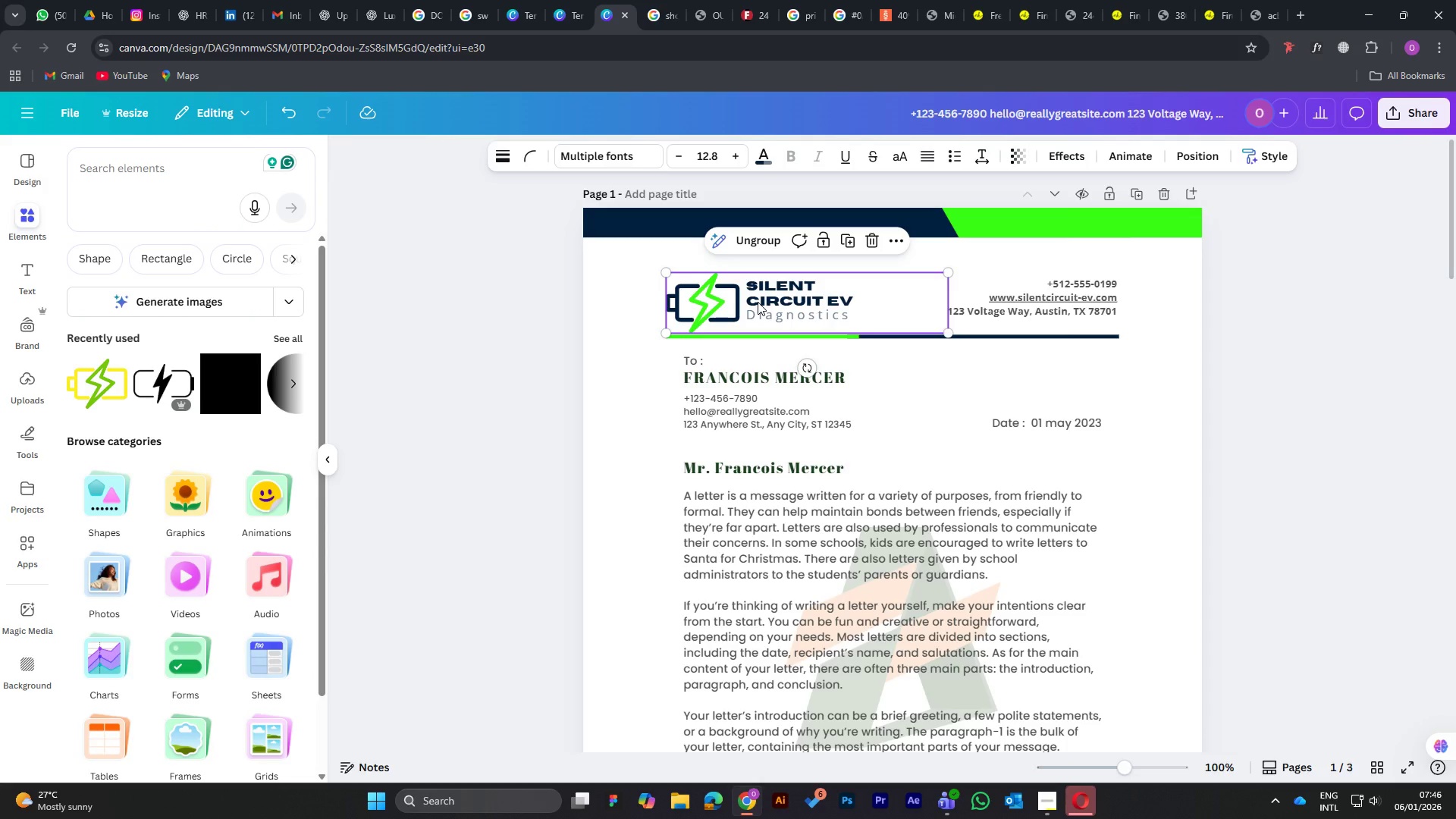 
hold_key(key=AltLeft, duration=1.5)
left_click_drag(start_coordinate=[758, 302], to_coordinate=[990, 378])
 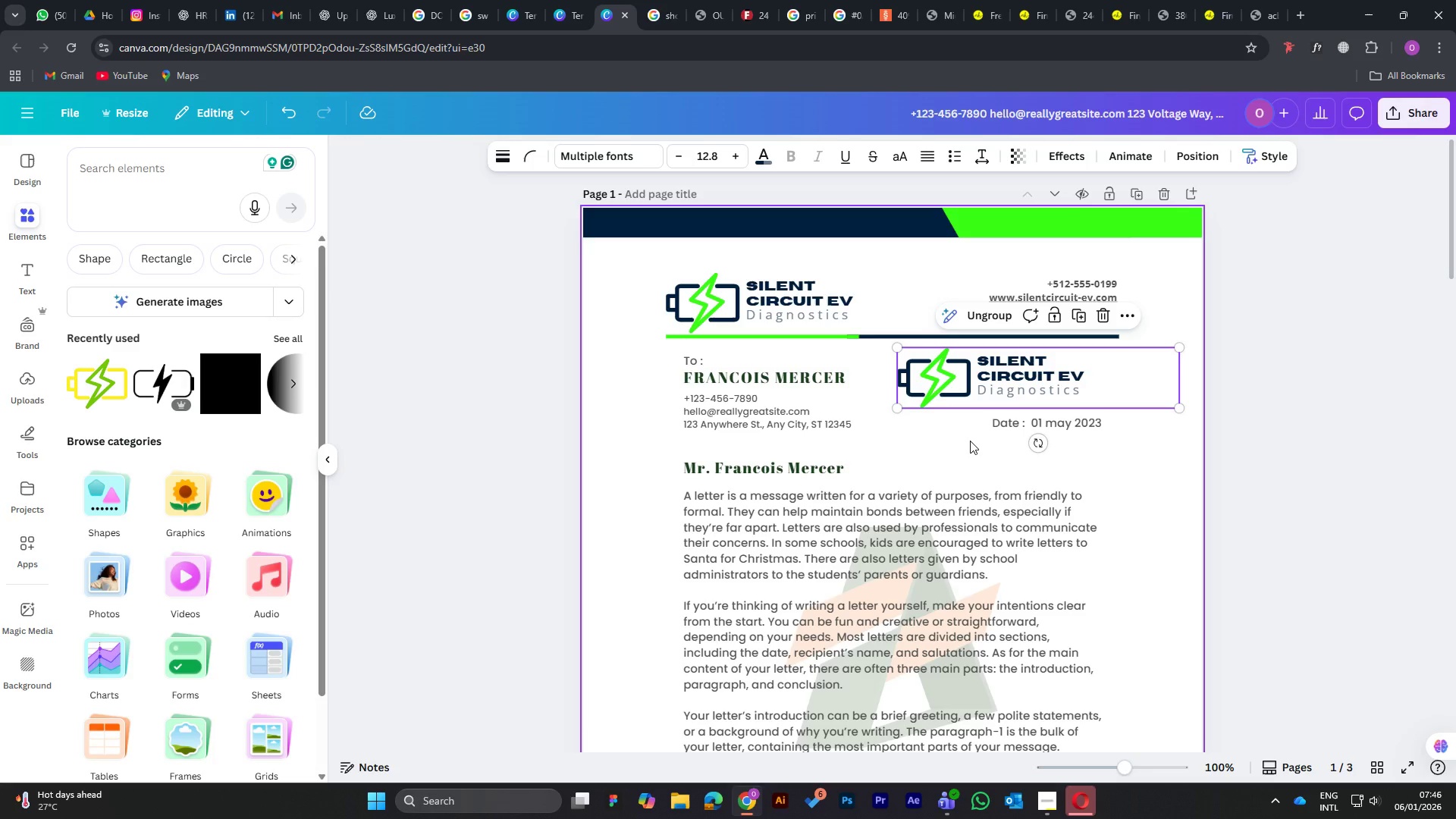 
wait(9.38)
 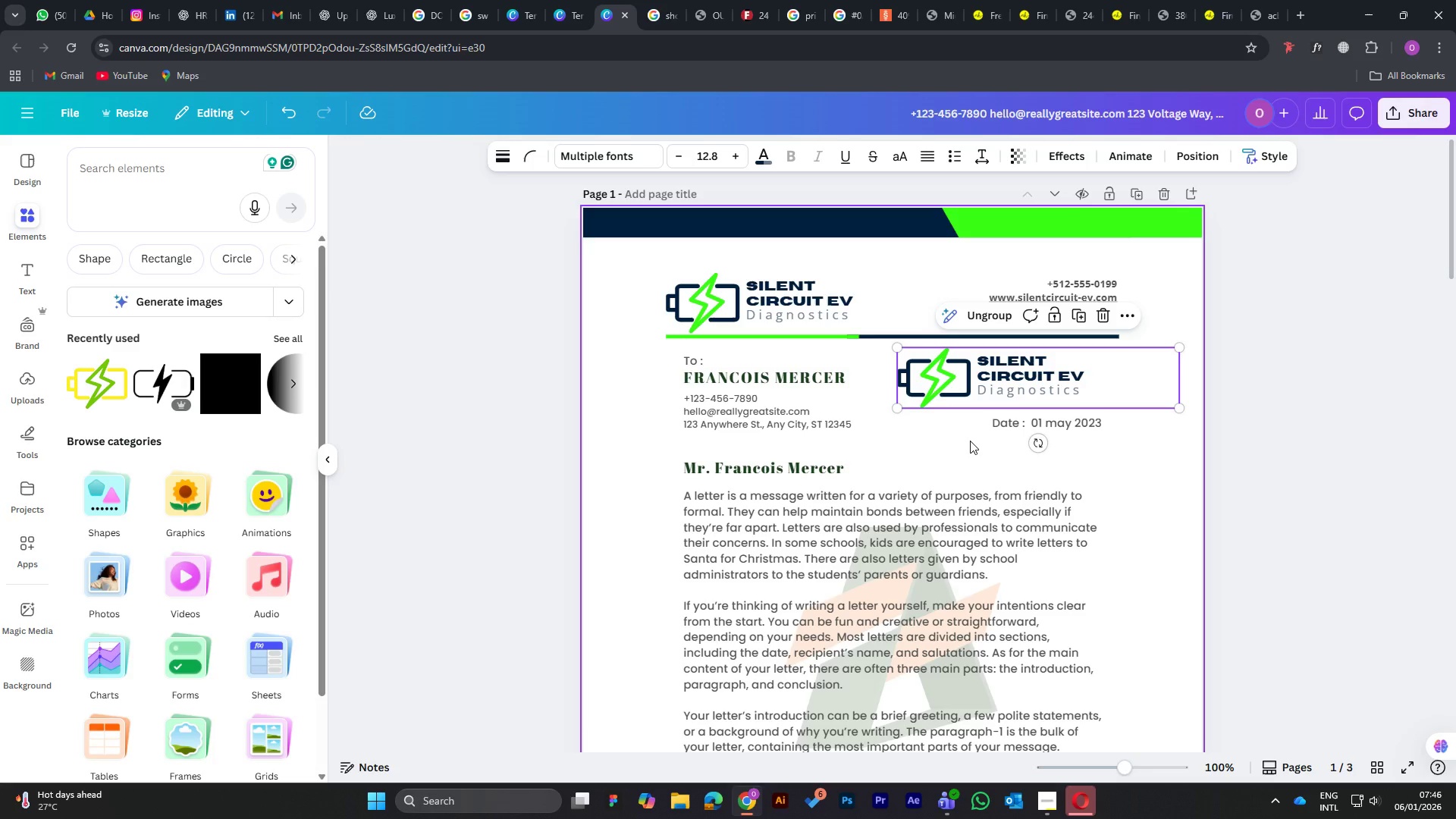 
key(Control+Z)
 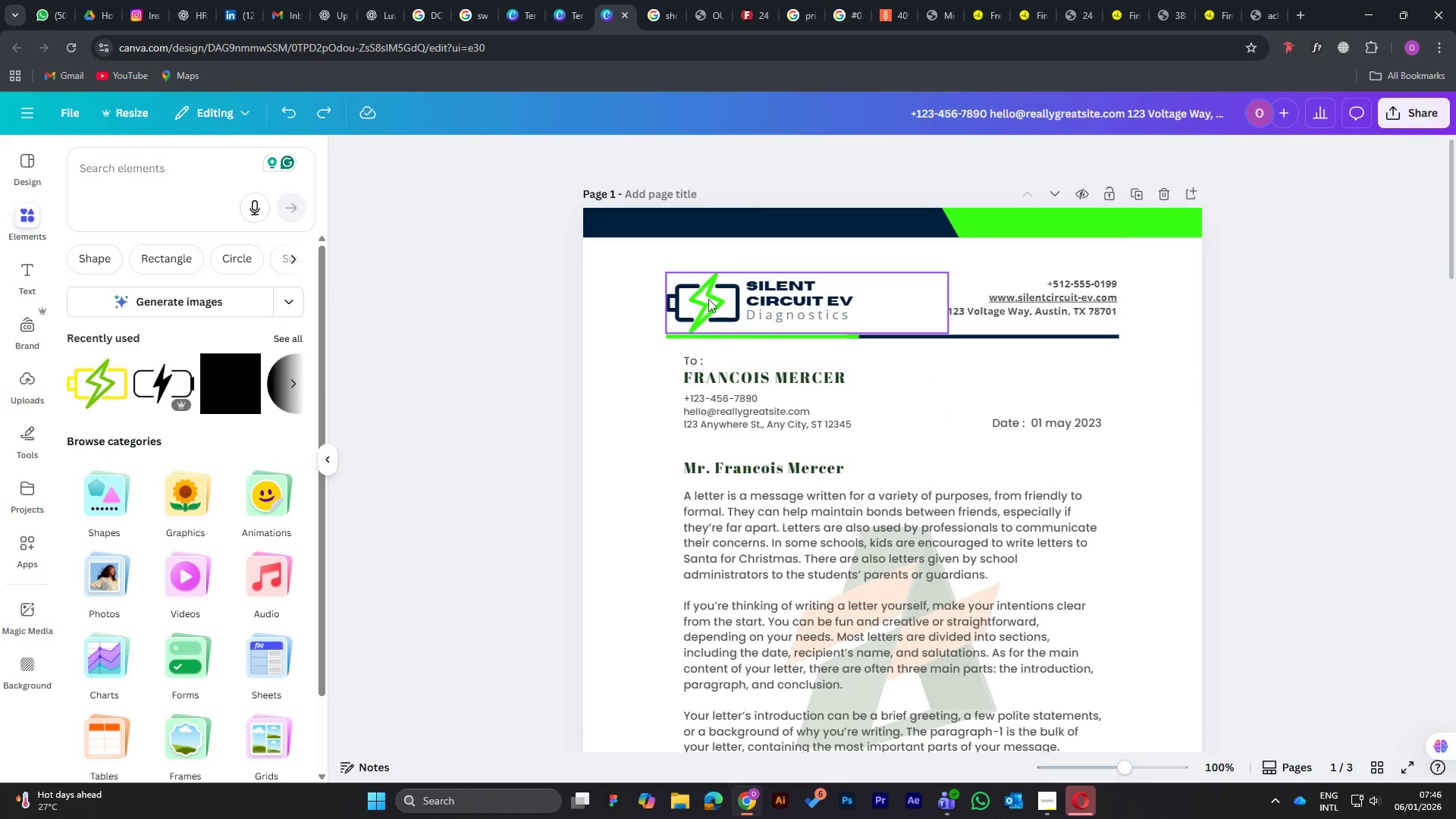 
left_click([708, 301])
 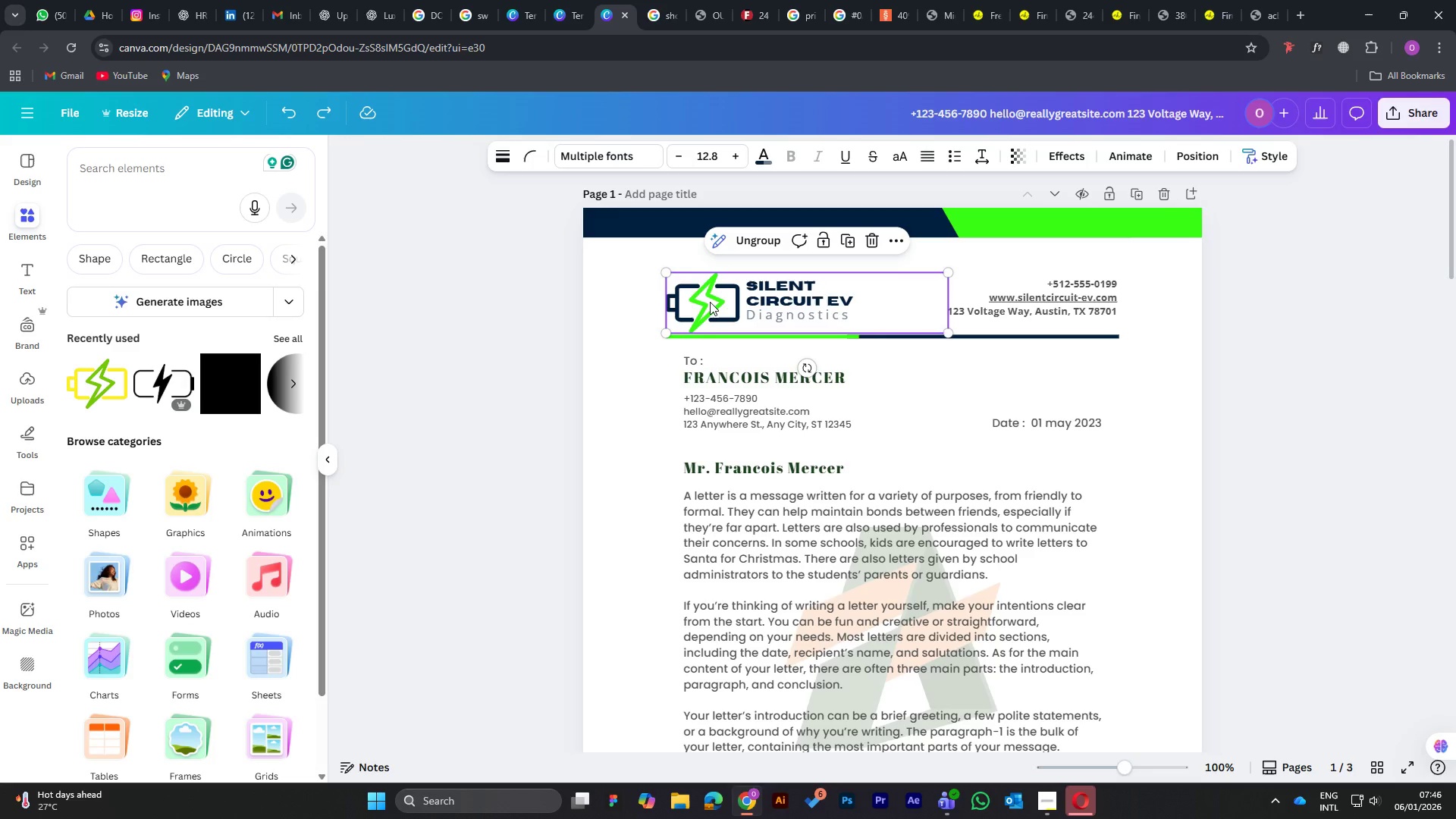 
hold_key(key=AltLeft, duration=1.31)
left_click_drag(start_coordinate=[710, 302], to_coordinate=[960, 373])
 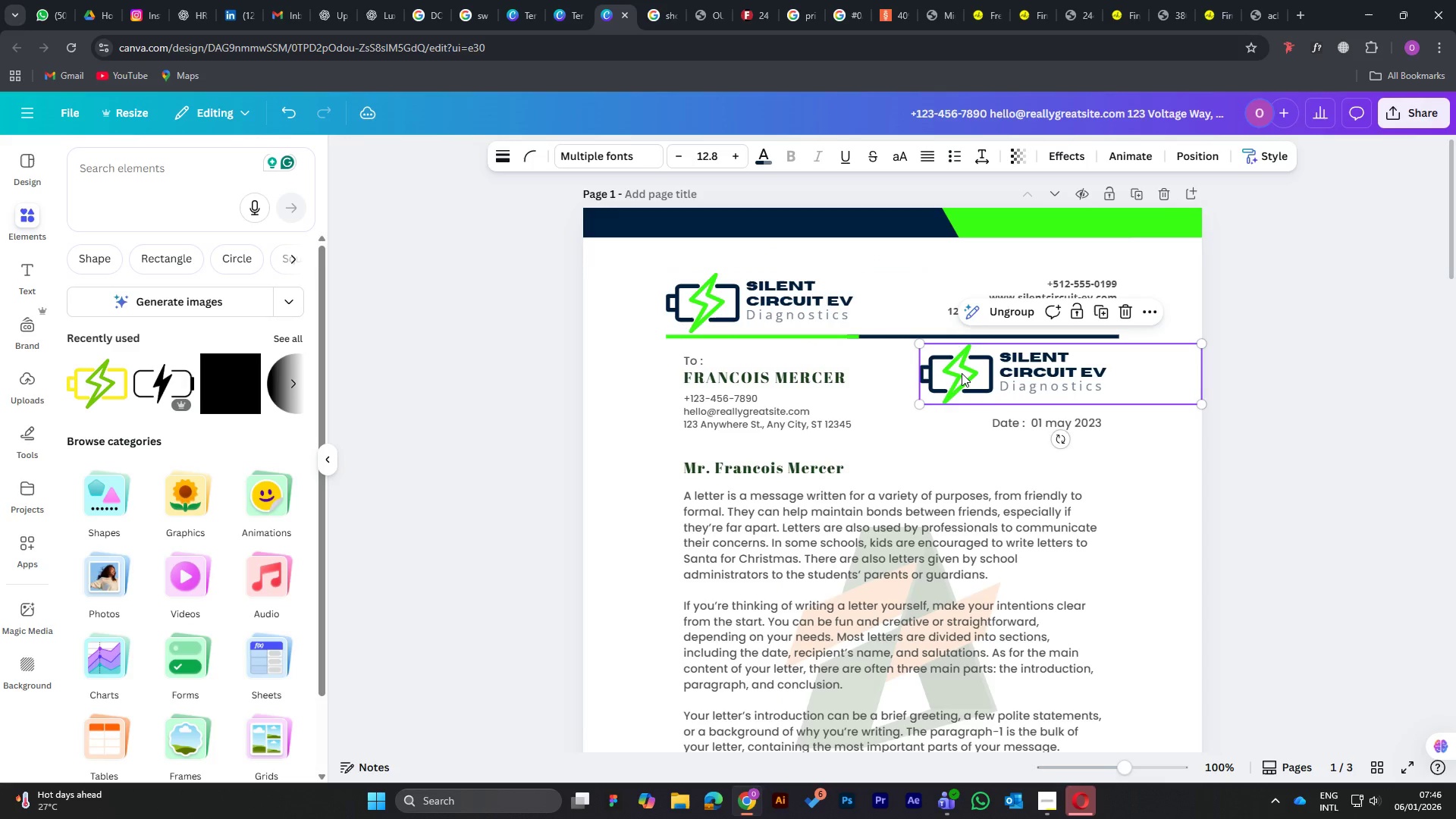 
right_click([962, 373])
 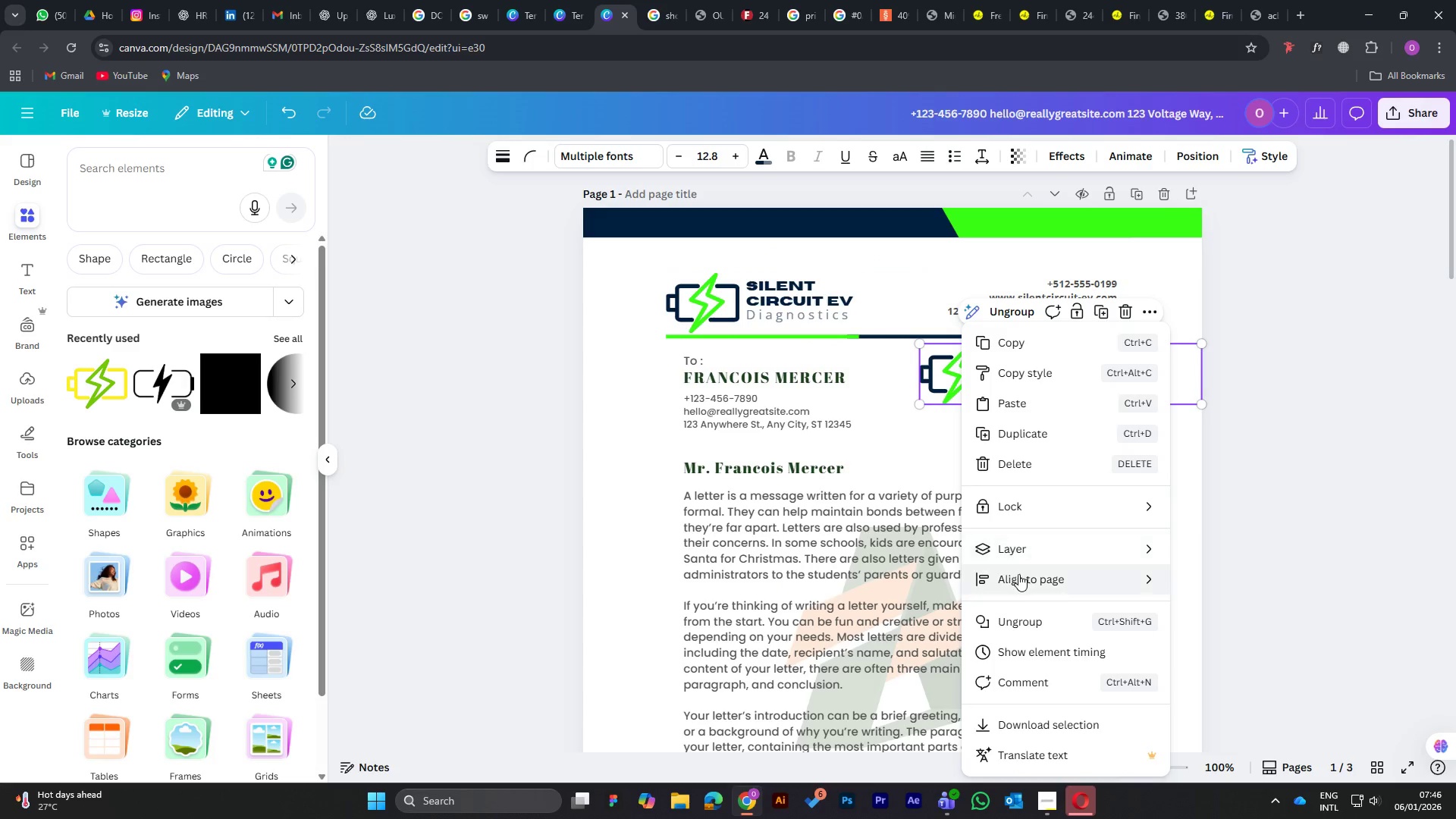 
left_click([912, 463])
 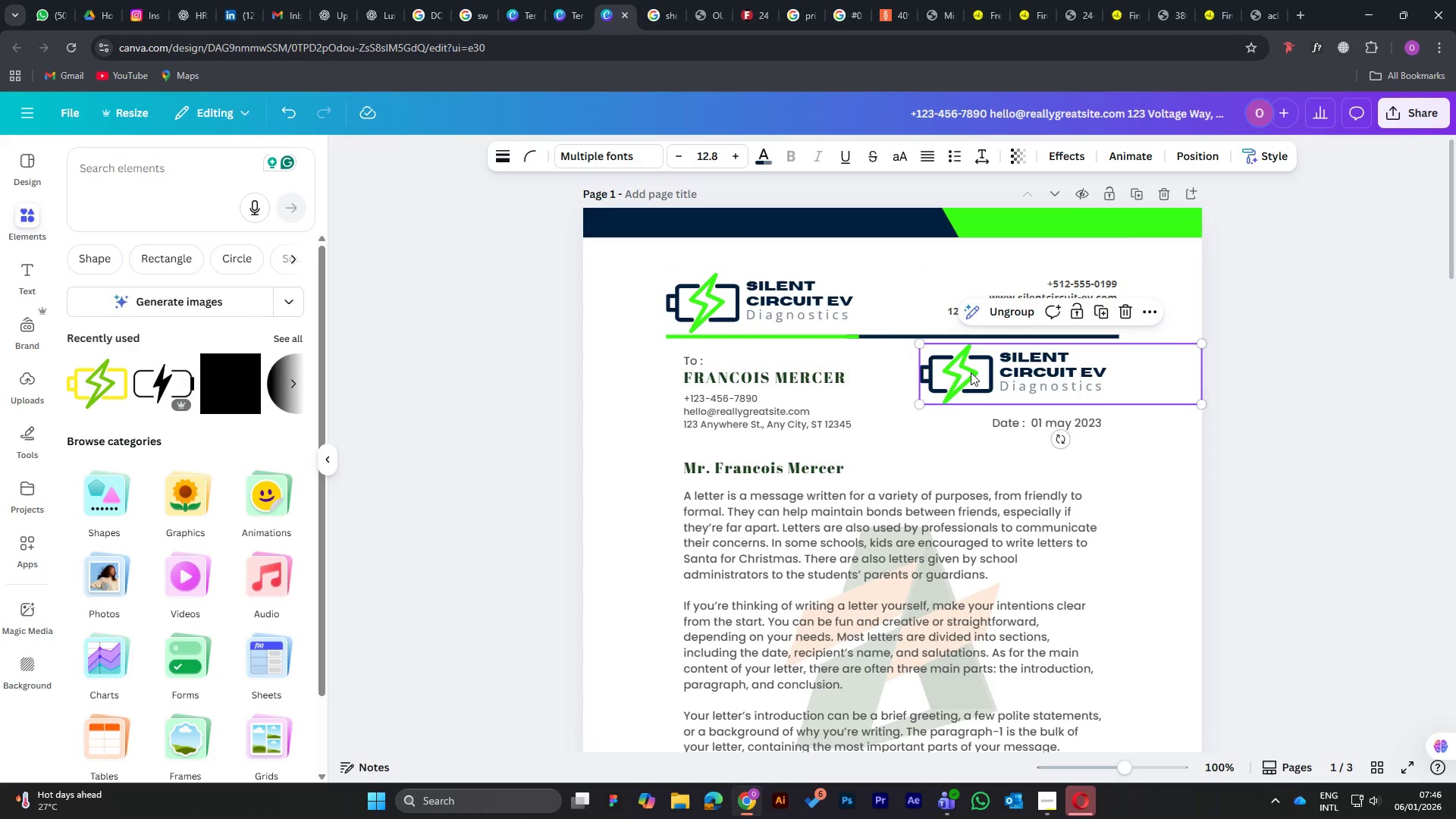 
right_click([971, 372])
 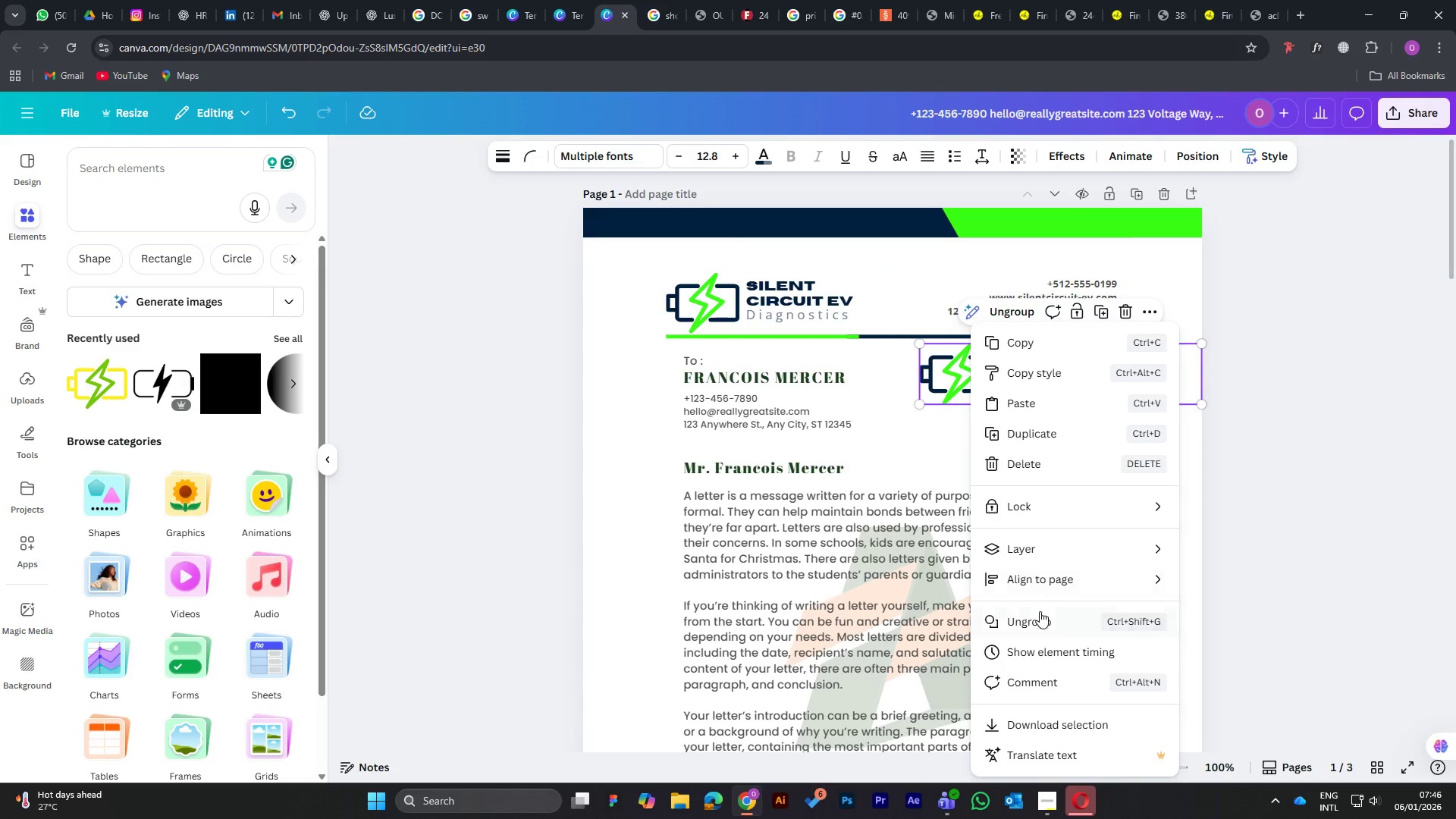 
left_click([1041, 620])
 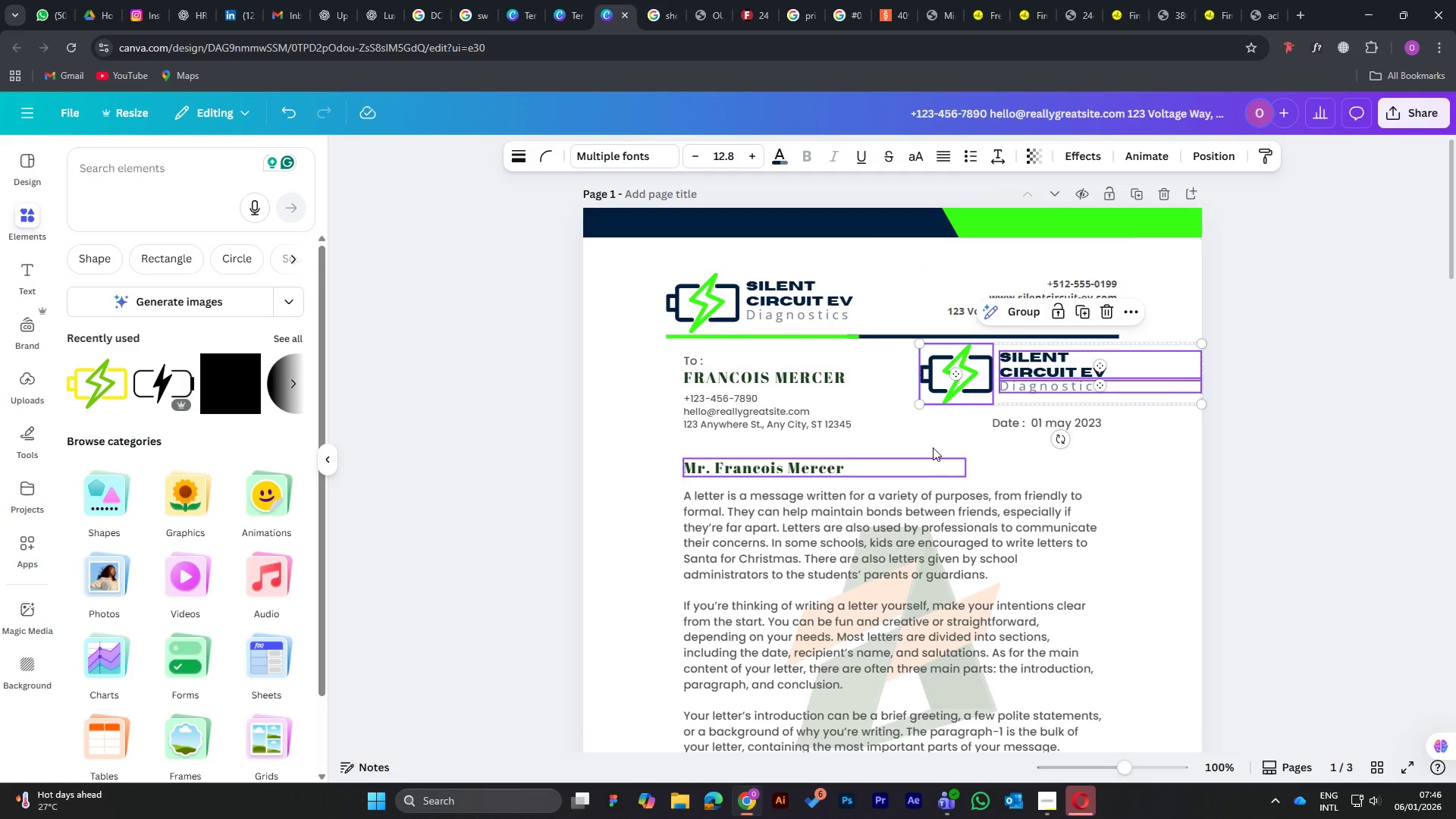 
left_click([930, 445])
 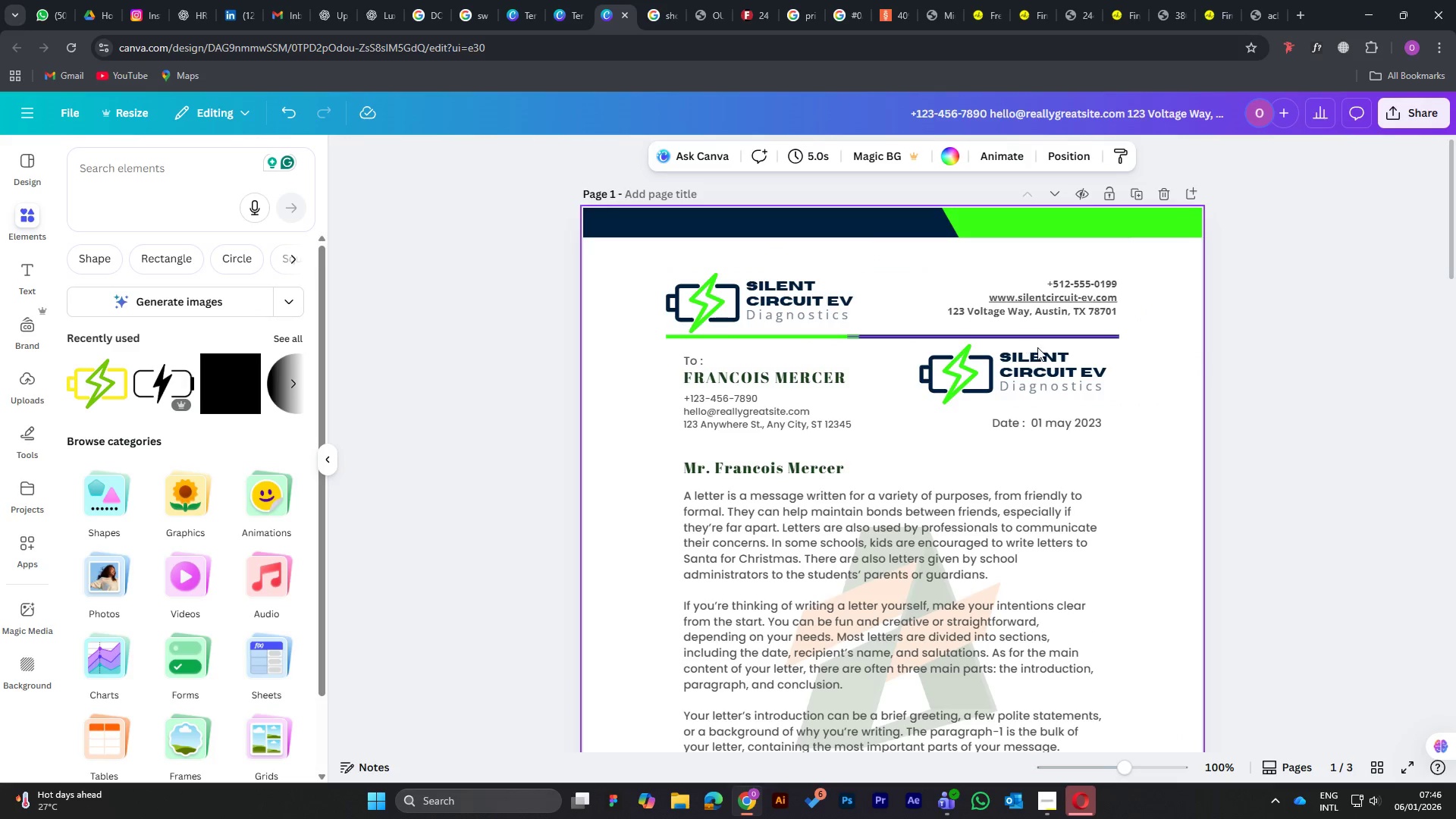 
left_click([1039, 351])
 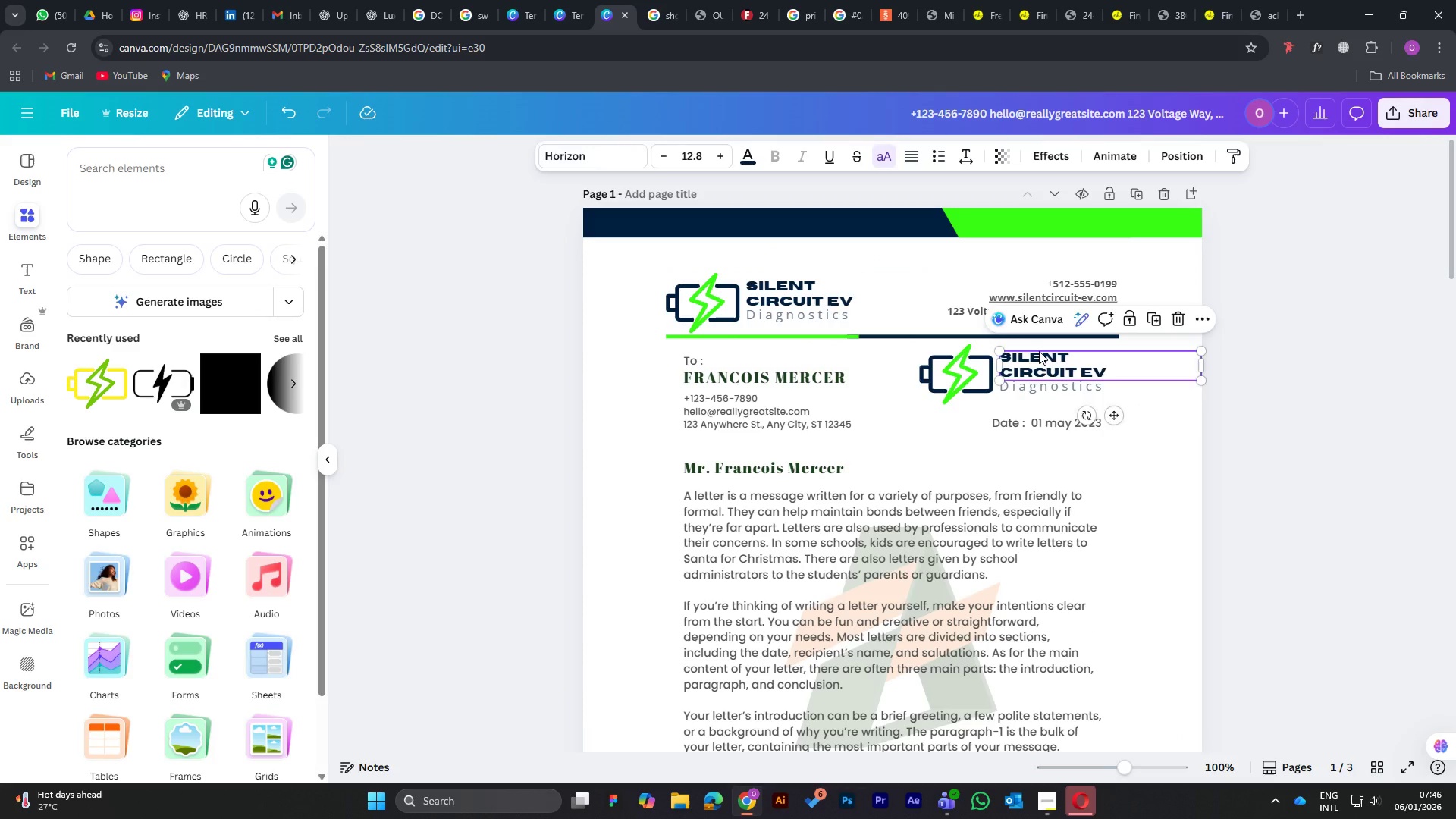 
key(Delete)
 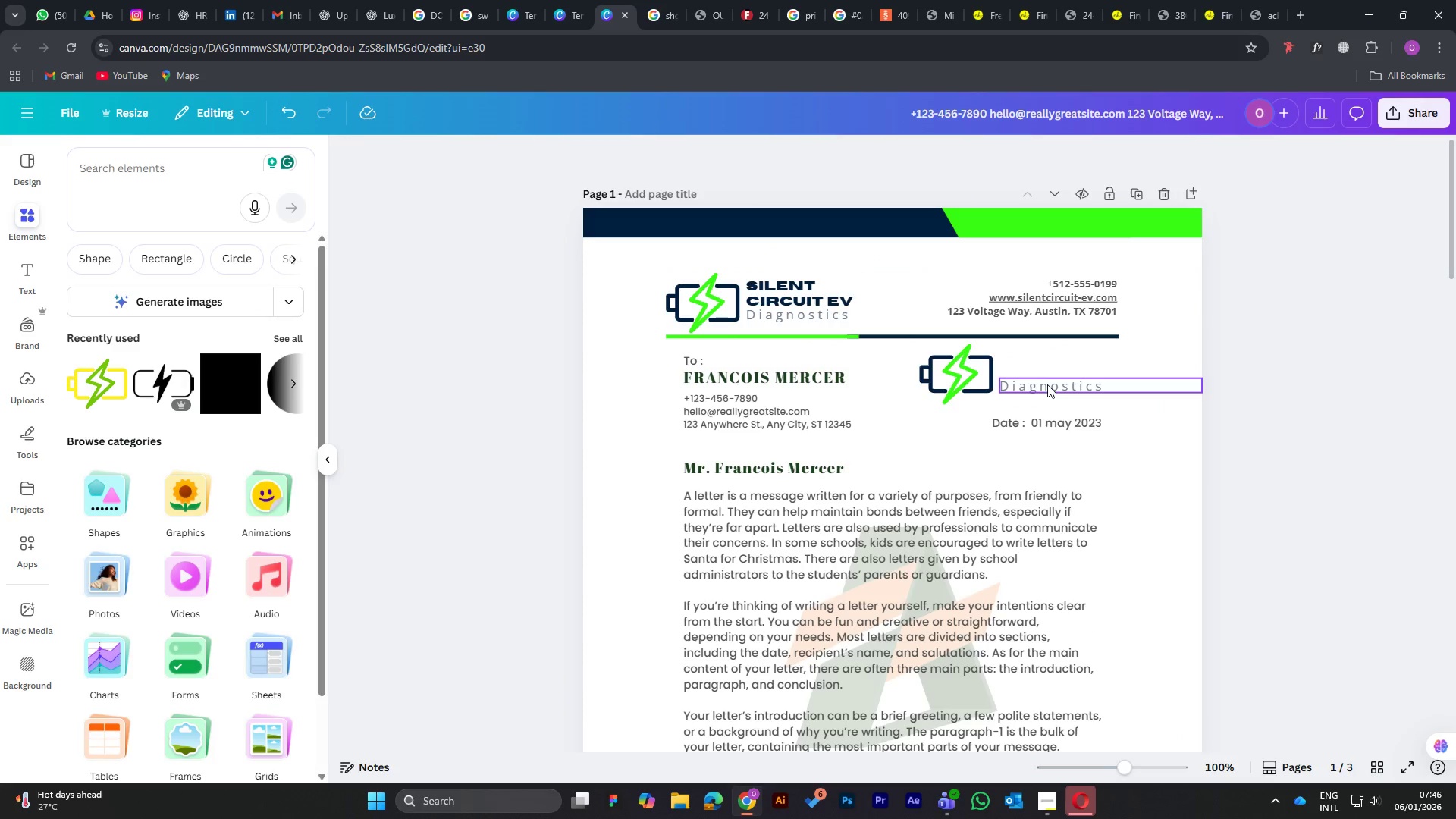 
left_click([1047, 384])
 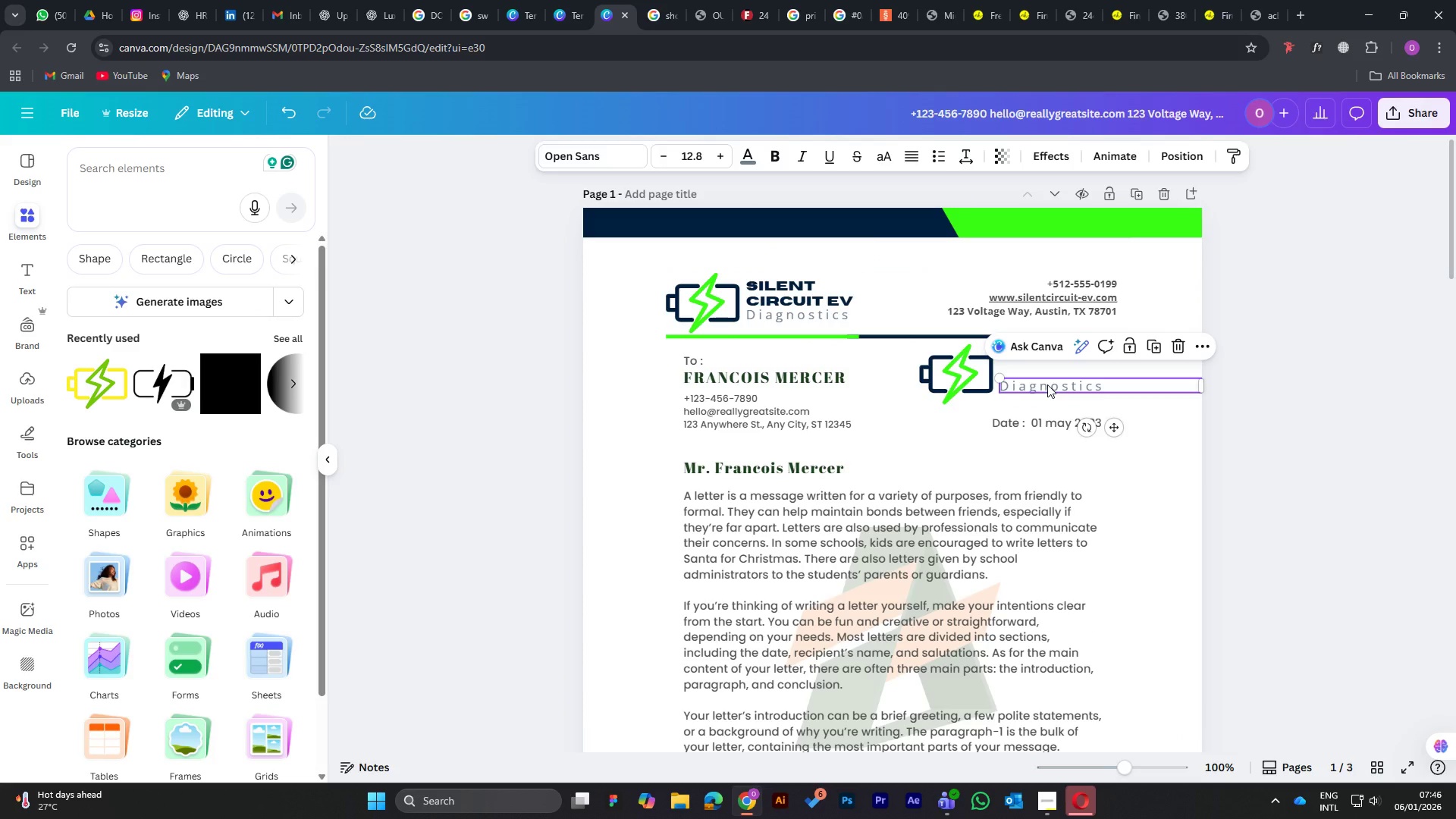 
key(Delete)
 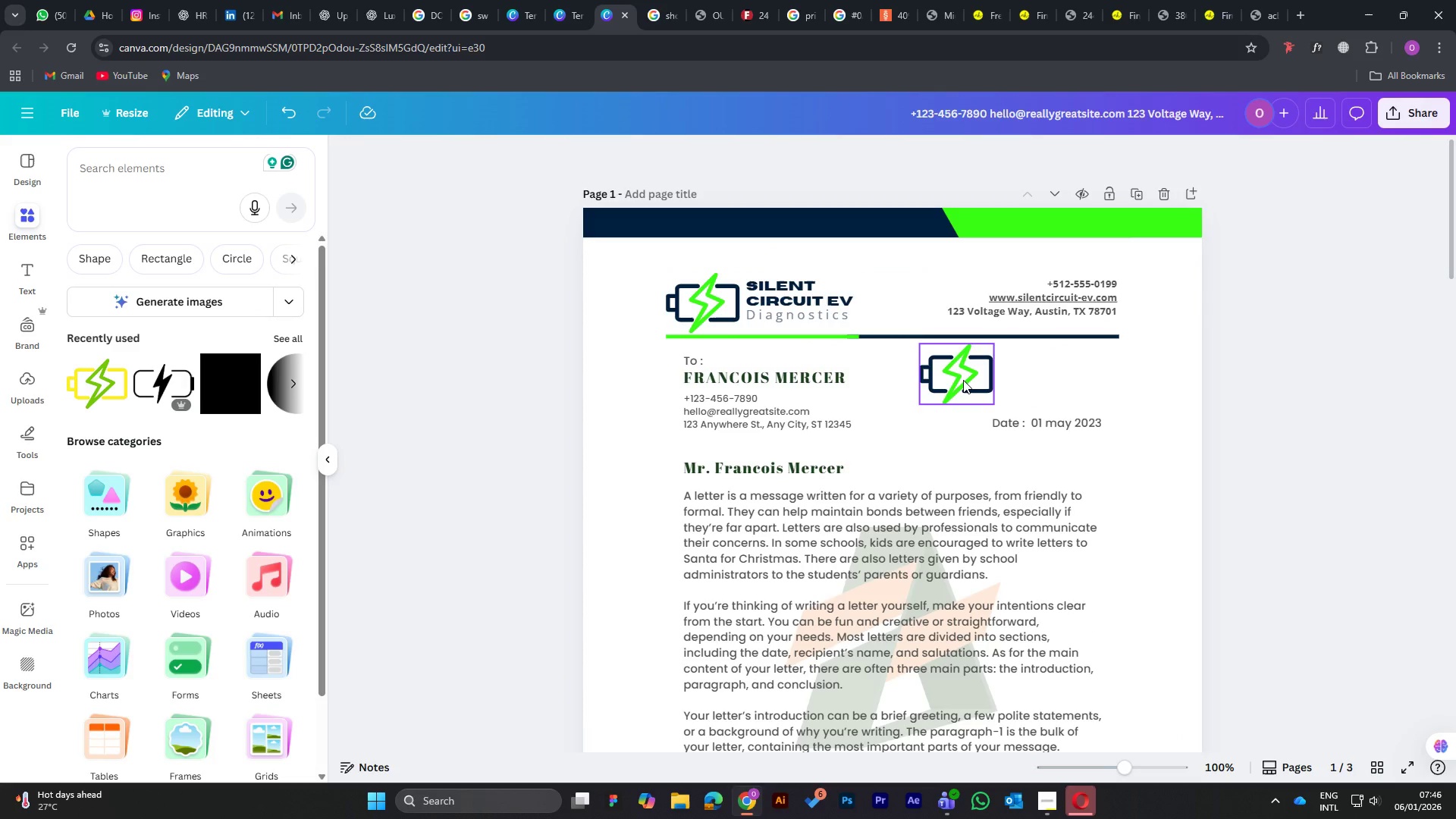 
left_click([963, 380])
 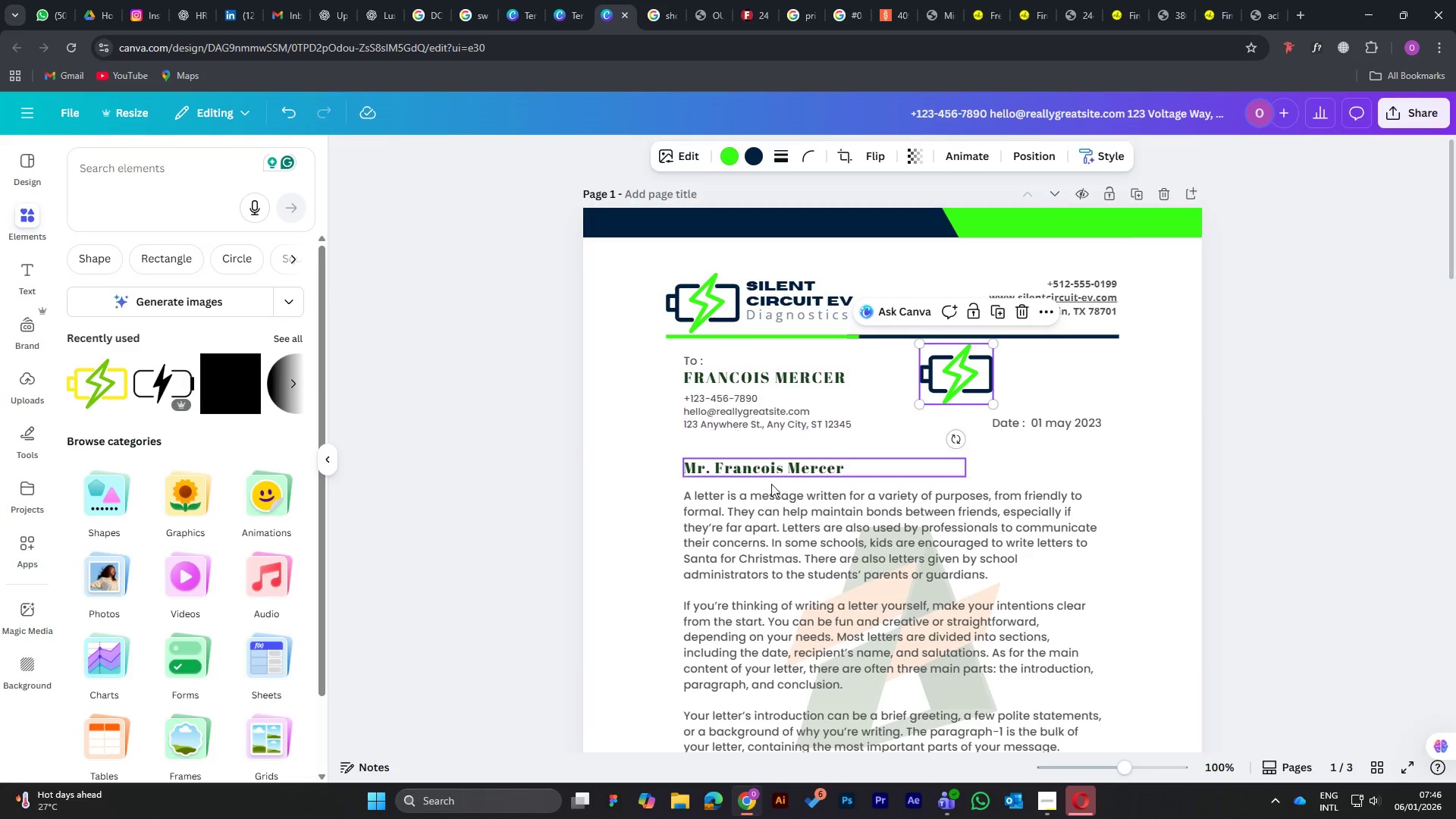 
scroll: coordinate [823, 456], scroll_direction: up, amount: 2.0
 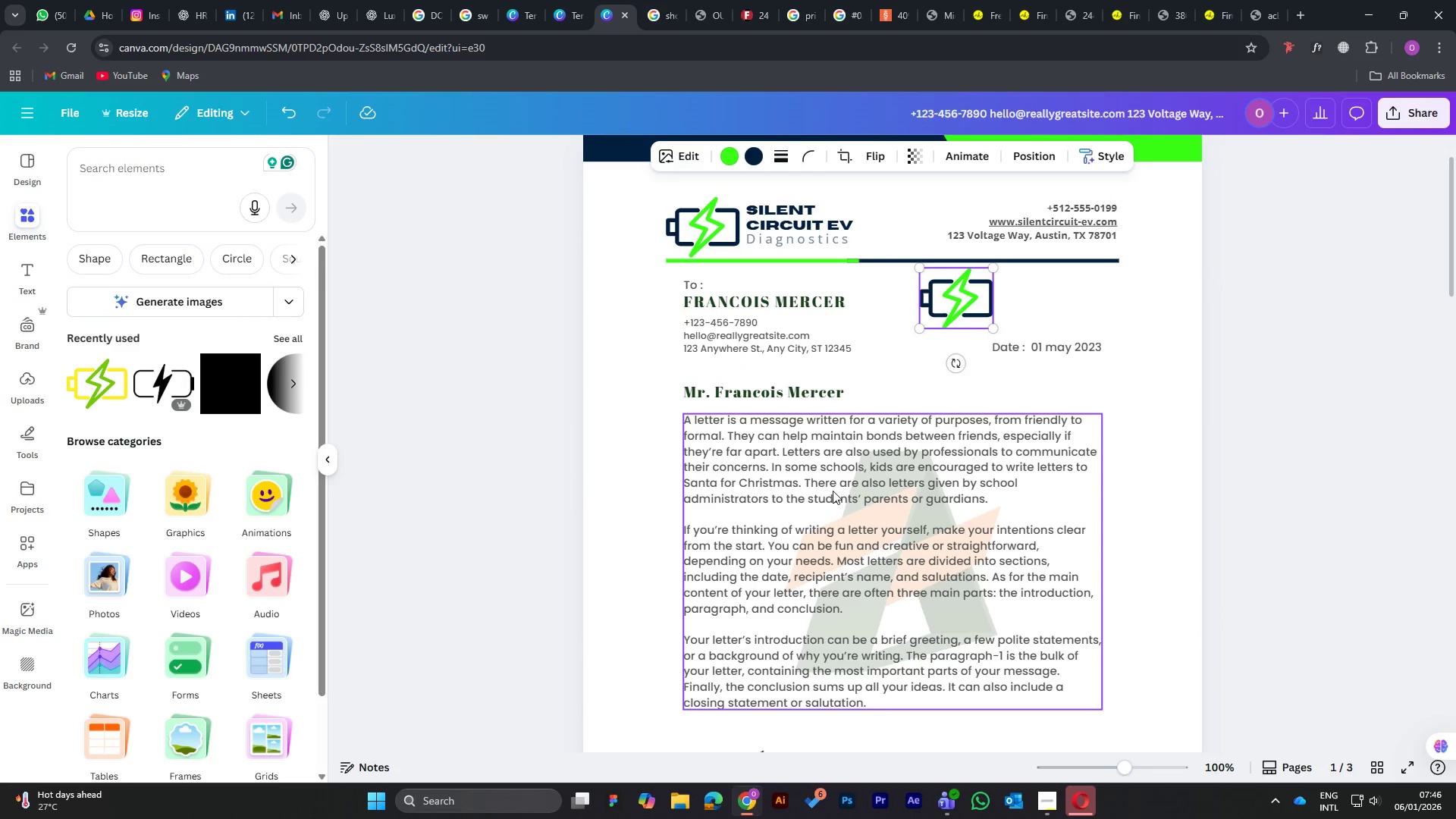 
left_click([841, 481])
 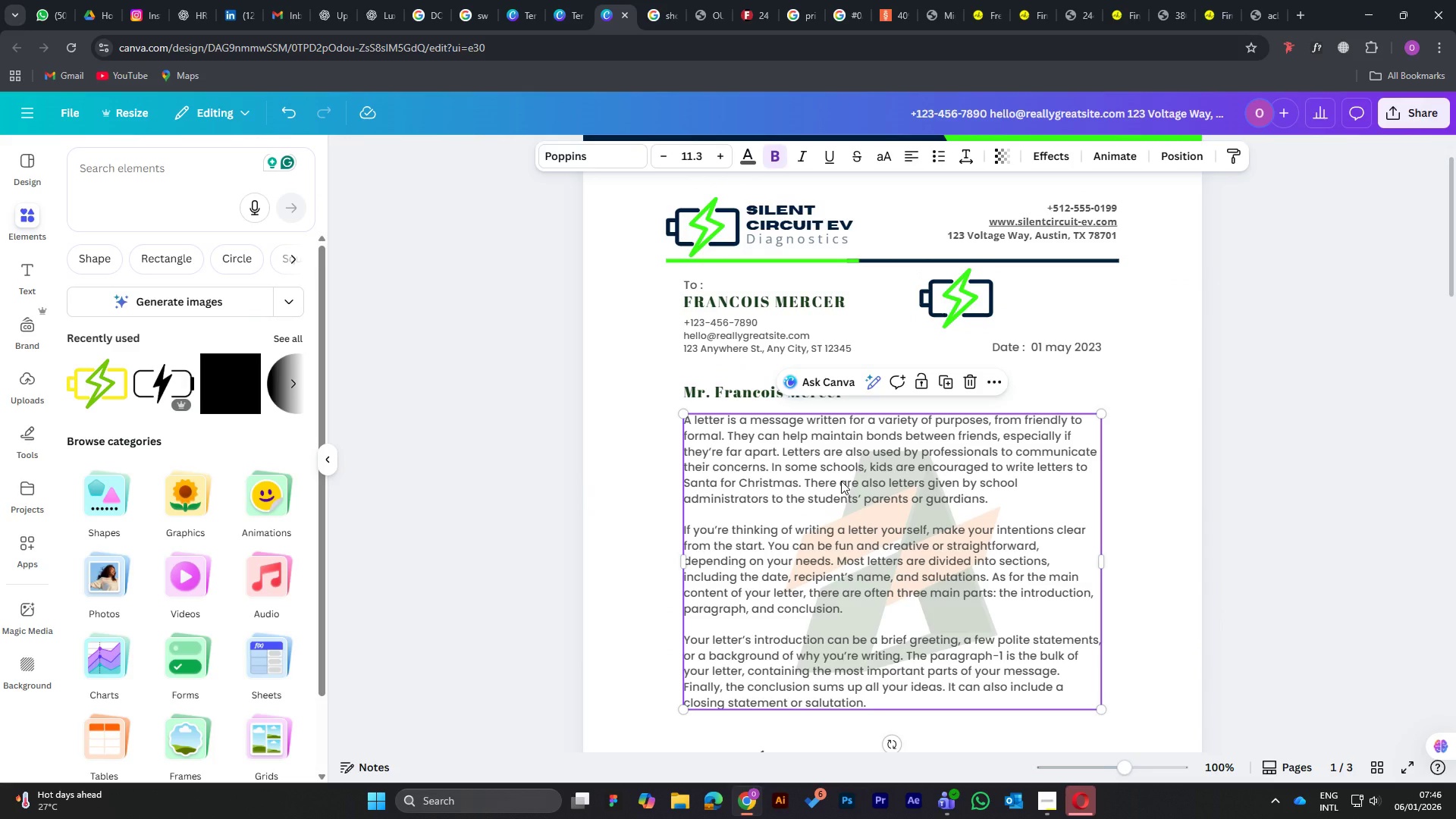 
key(Delete)
 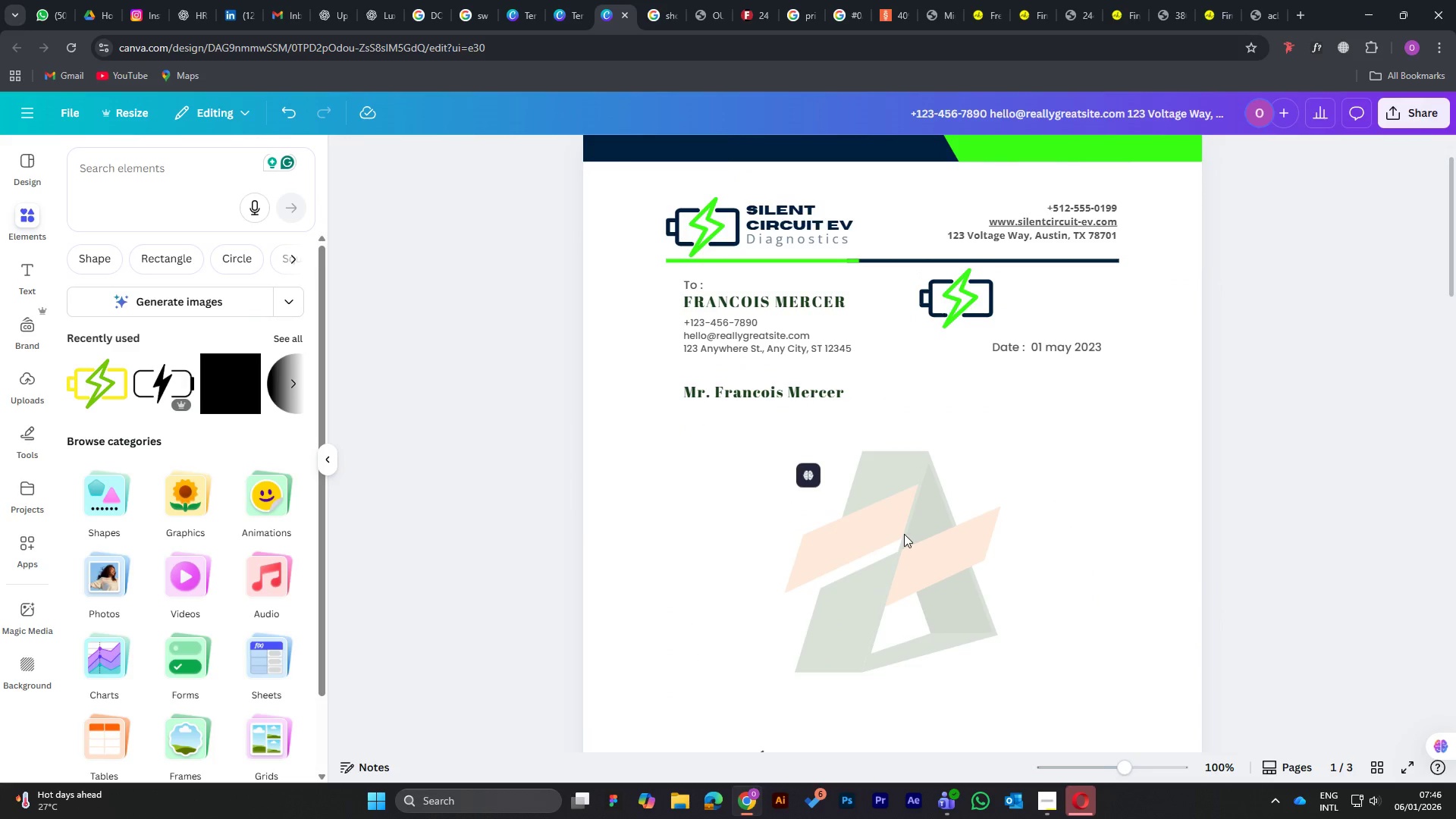 
left_click([904, 534])
 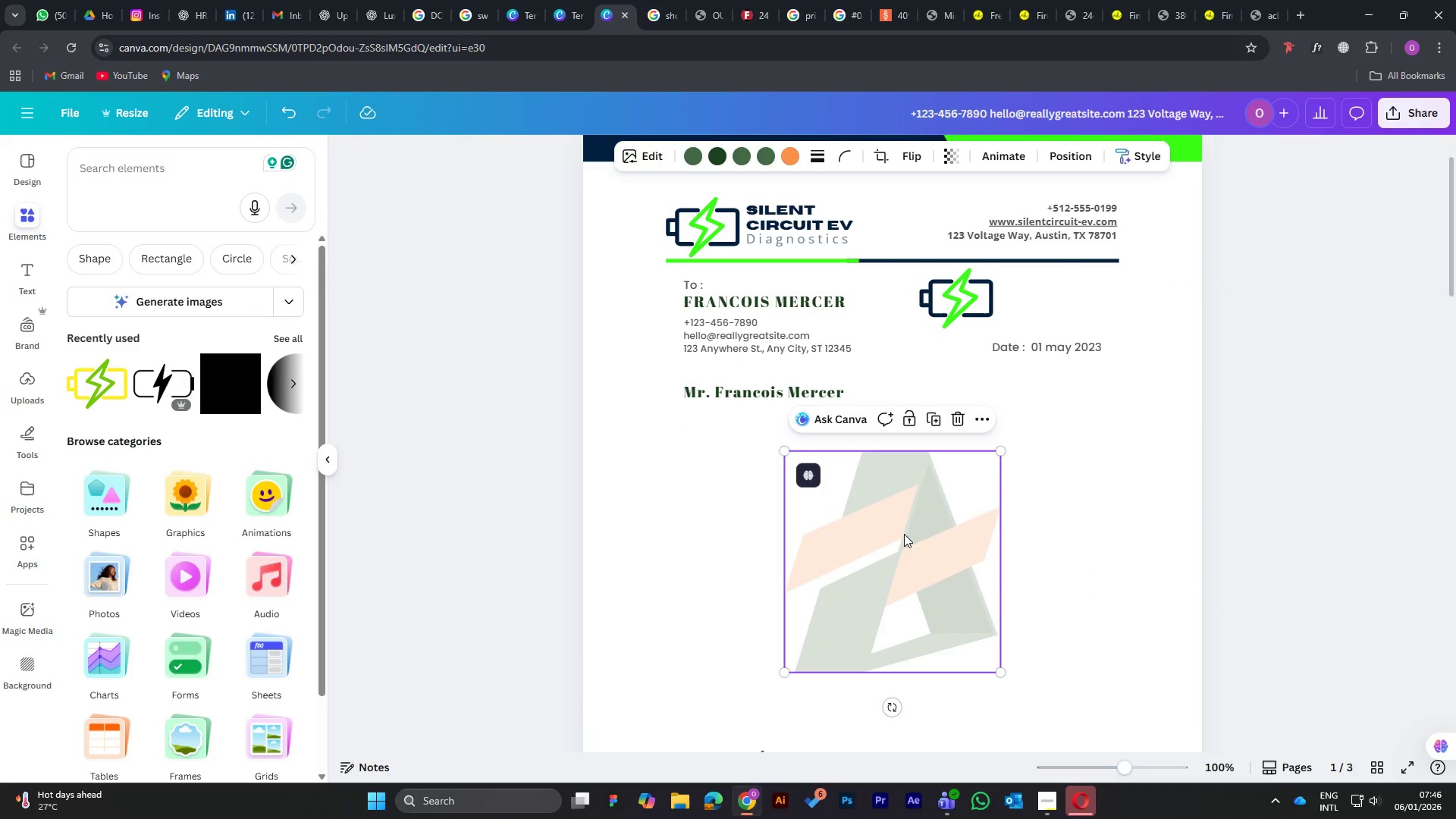 
key(Delete)
 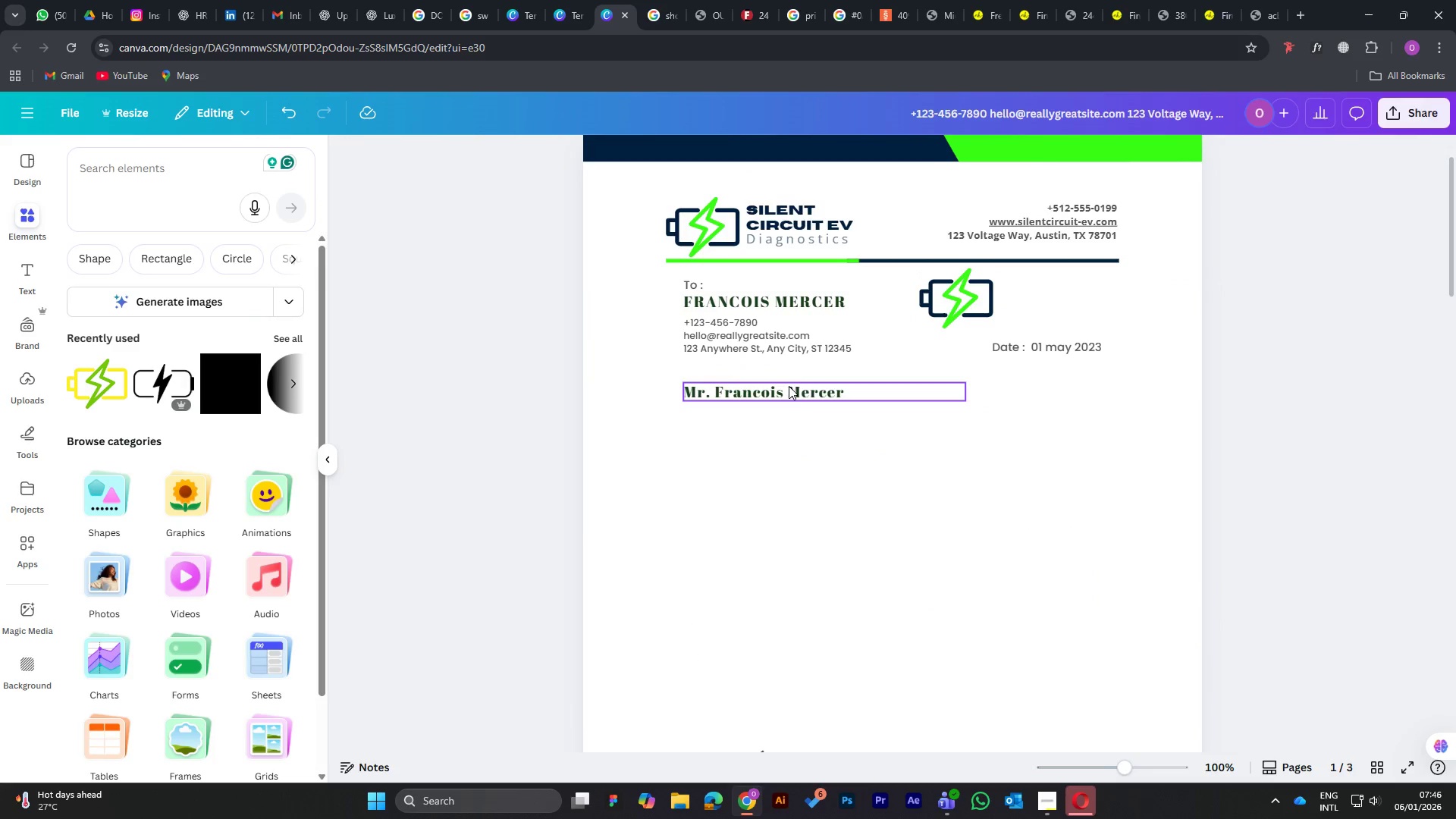 
left_click([789, 386])
 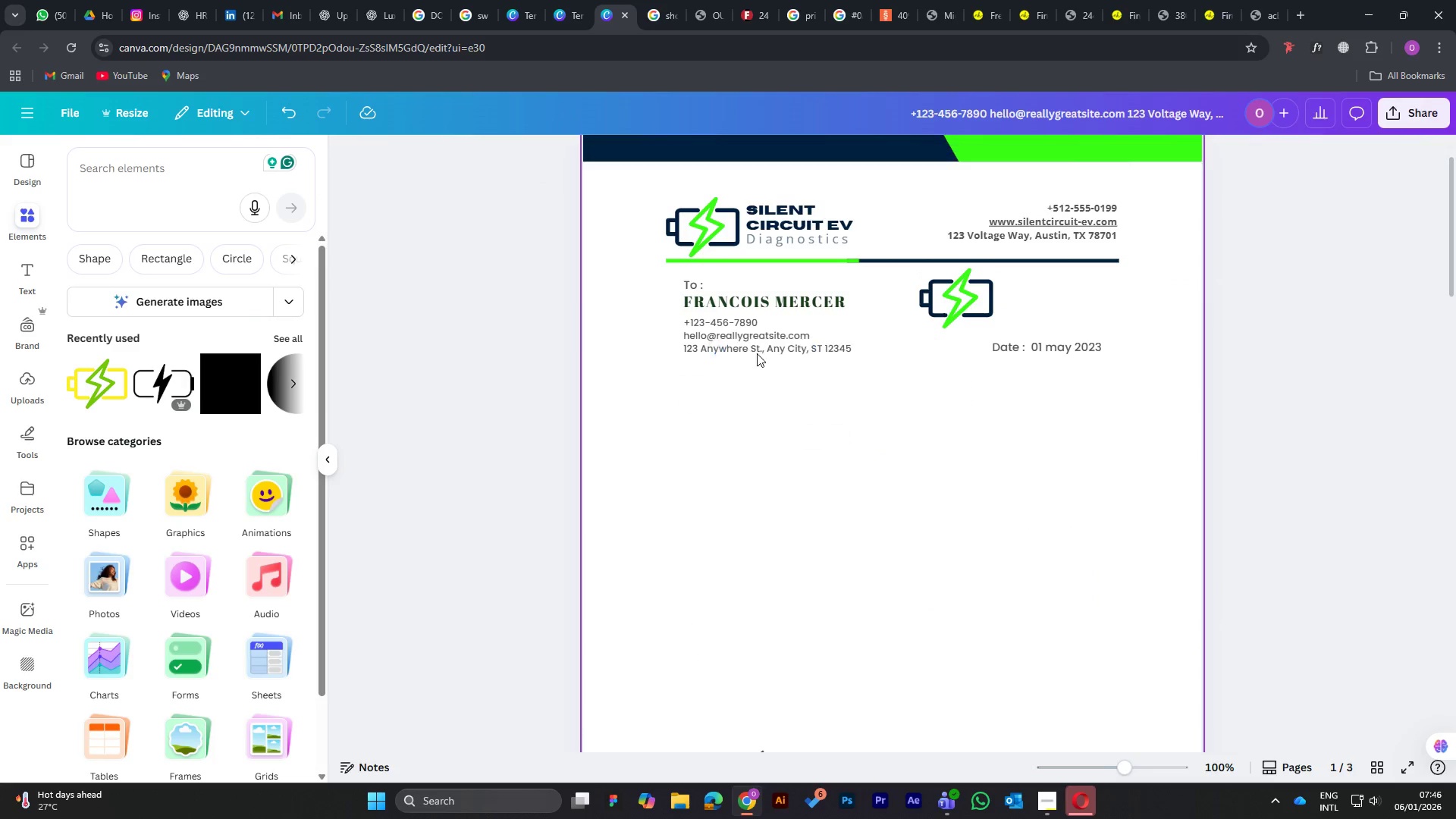 
key(Delete)
 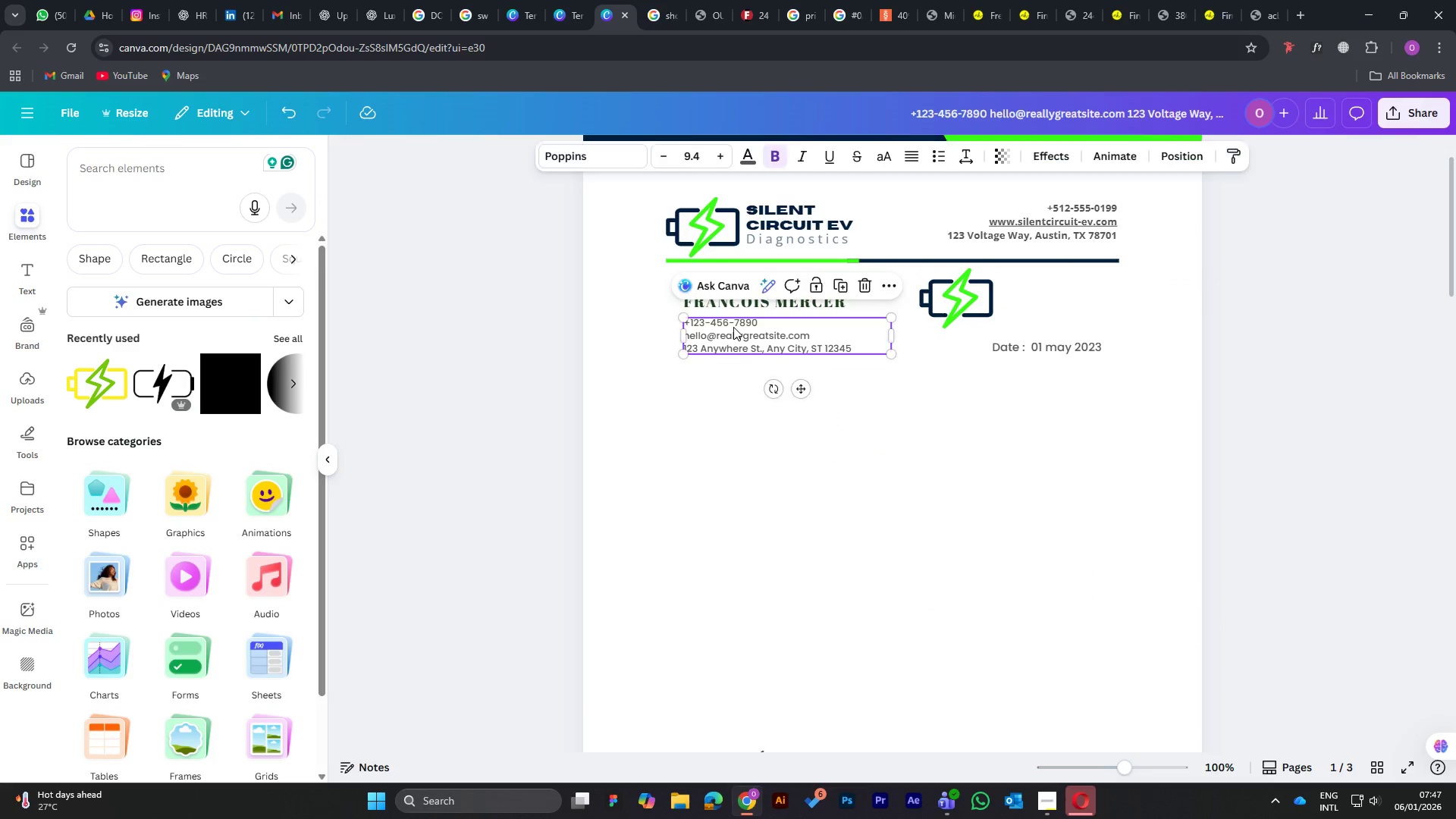 
left_click([733, 327])
 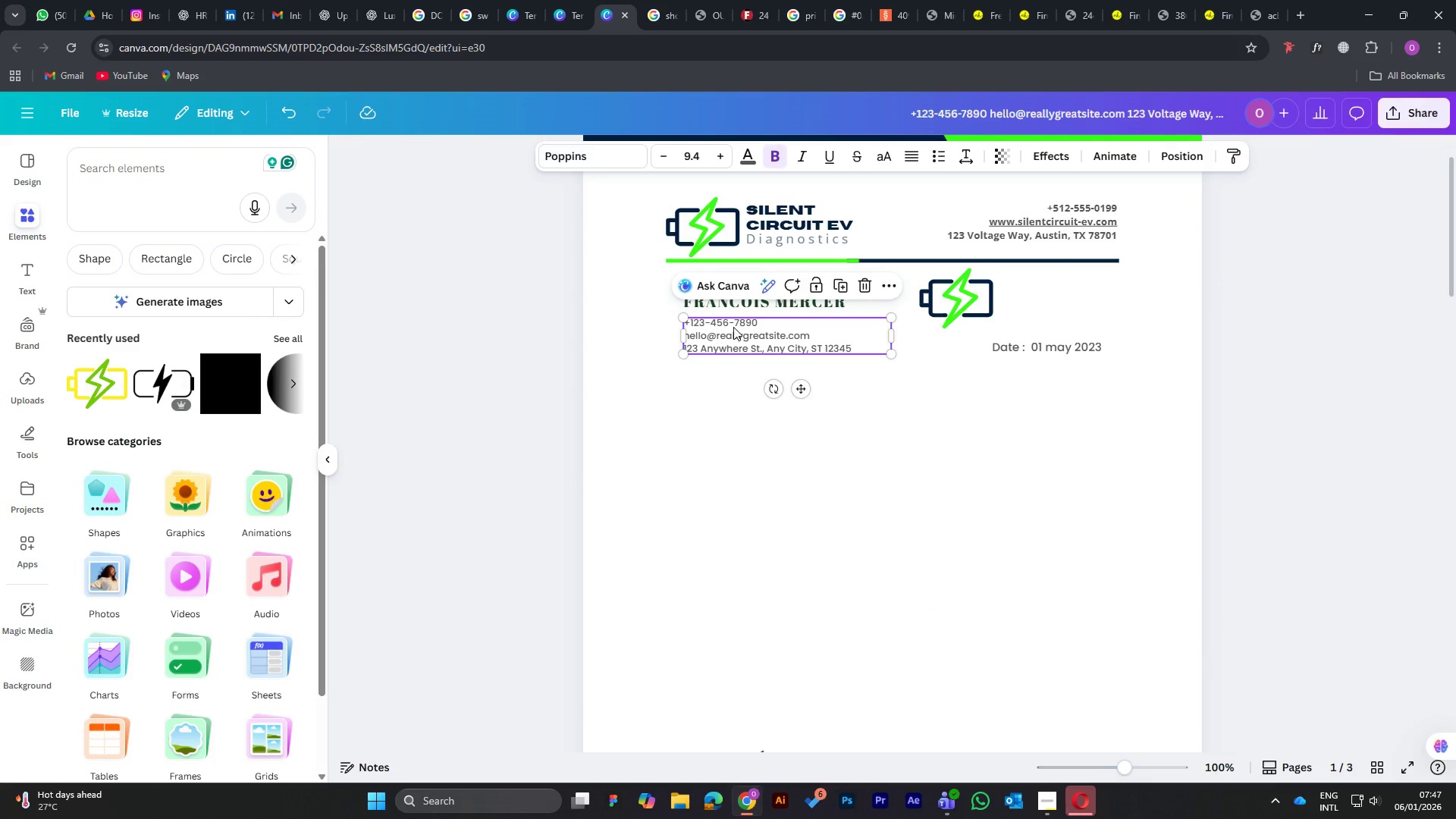 
key(Delete)
 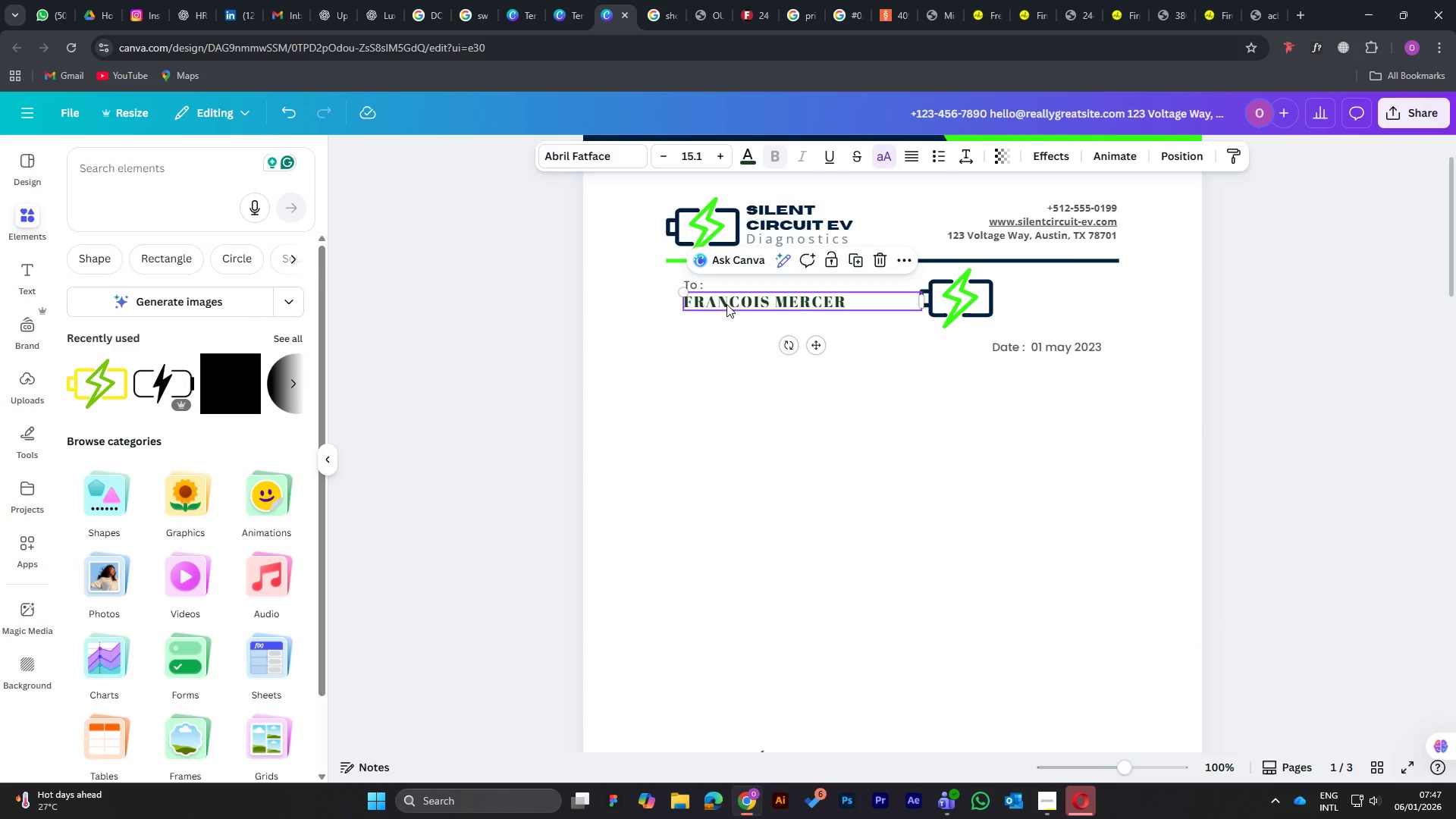 
left_click([726, 304])
 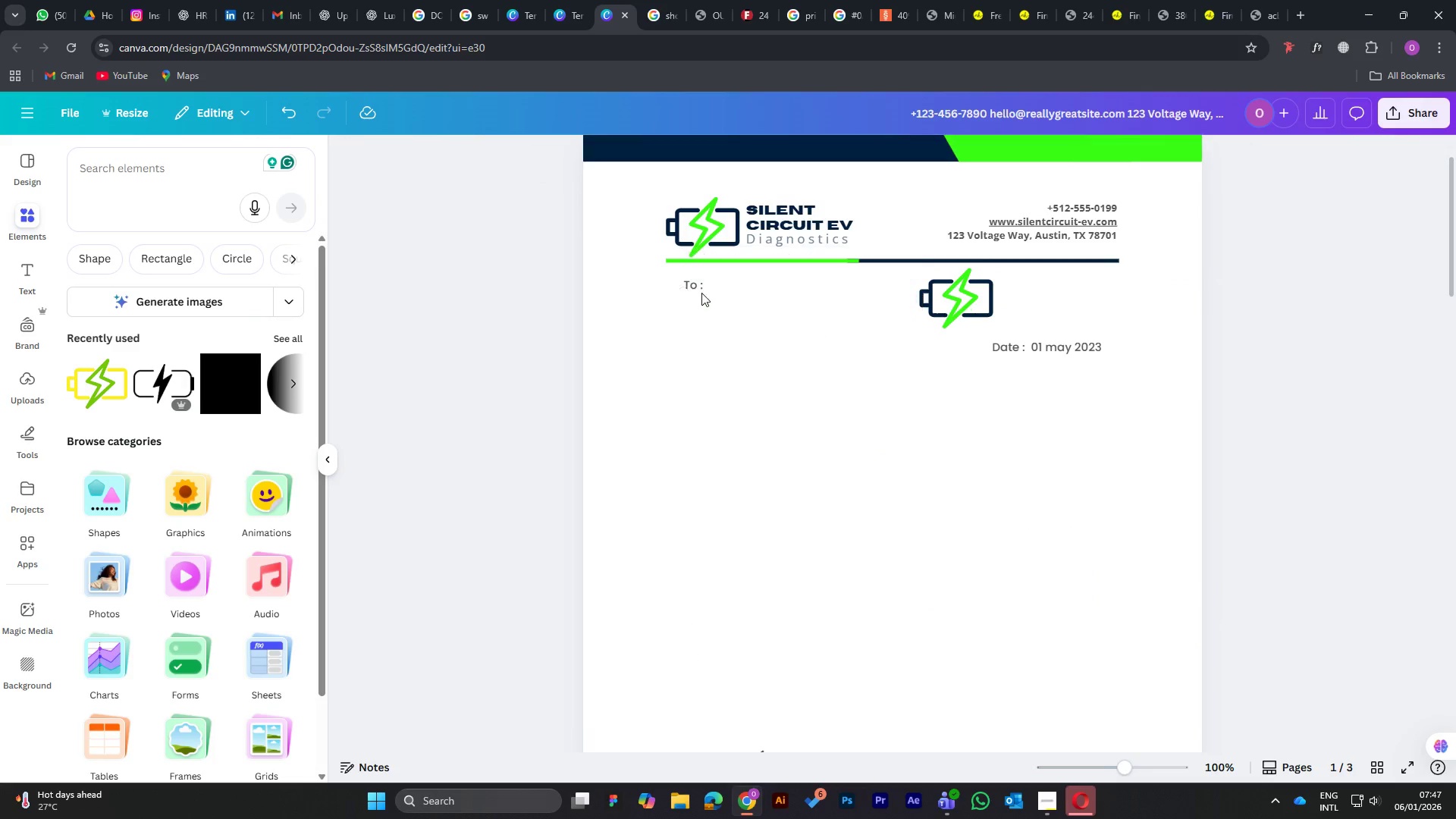 
key(Delete)
 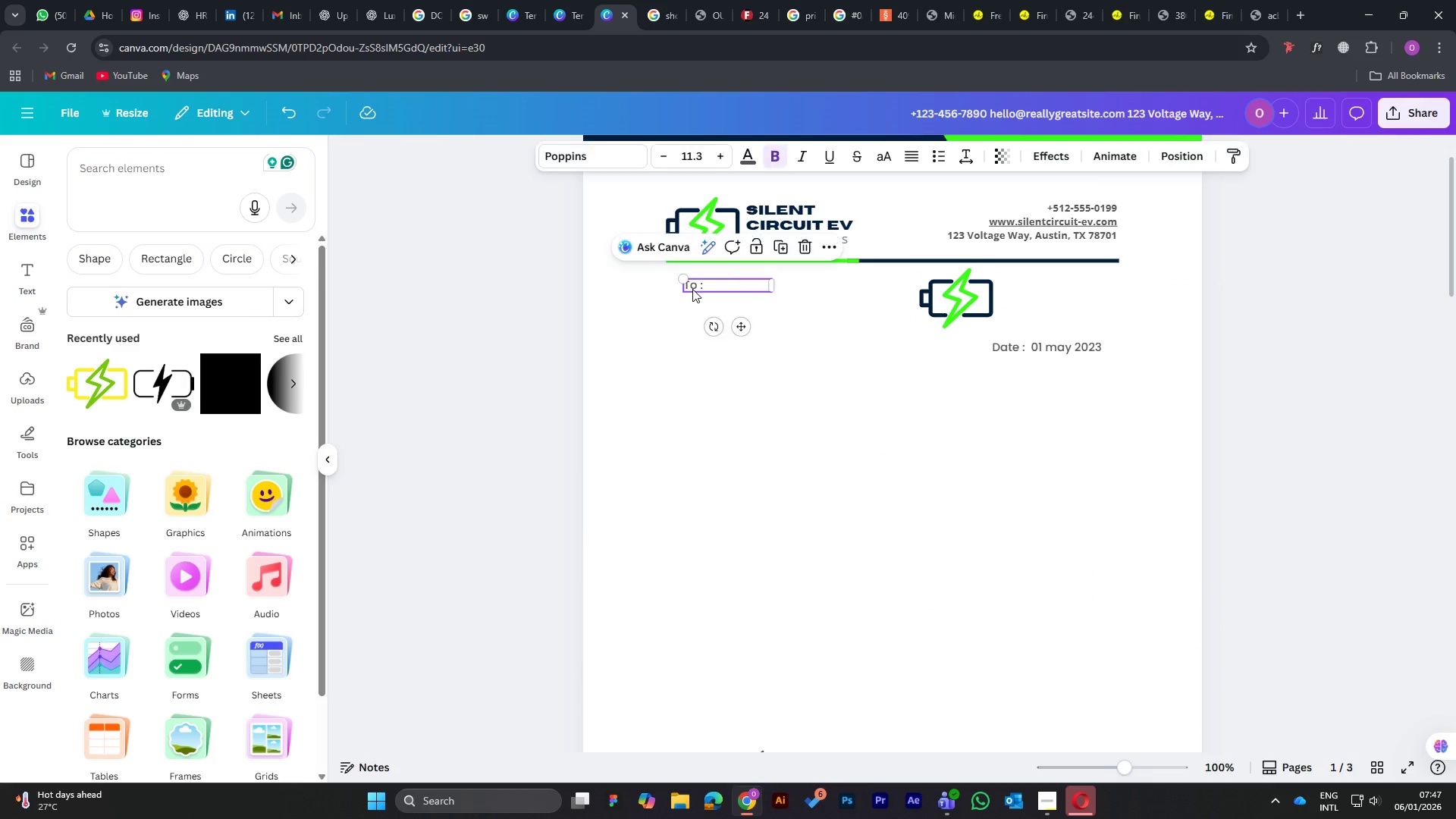 
left_click([692, 289])
 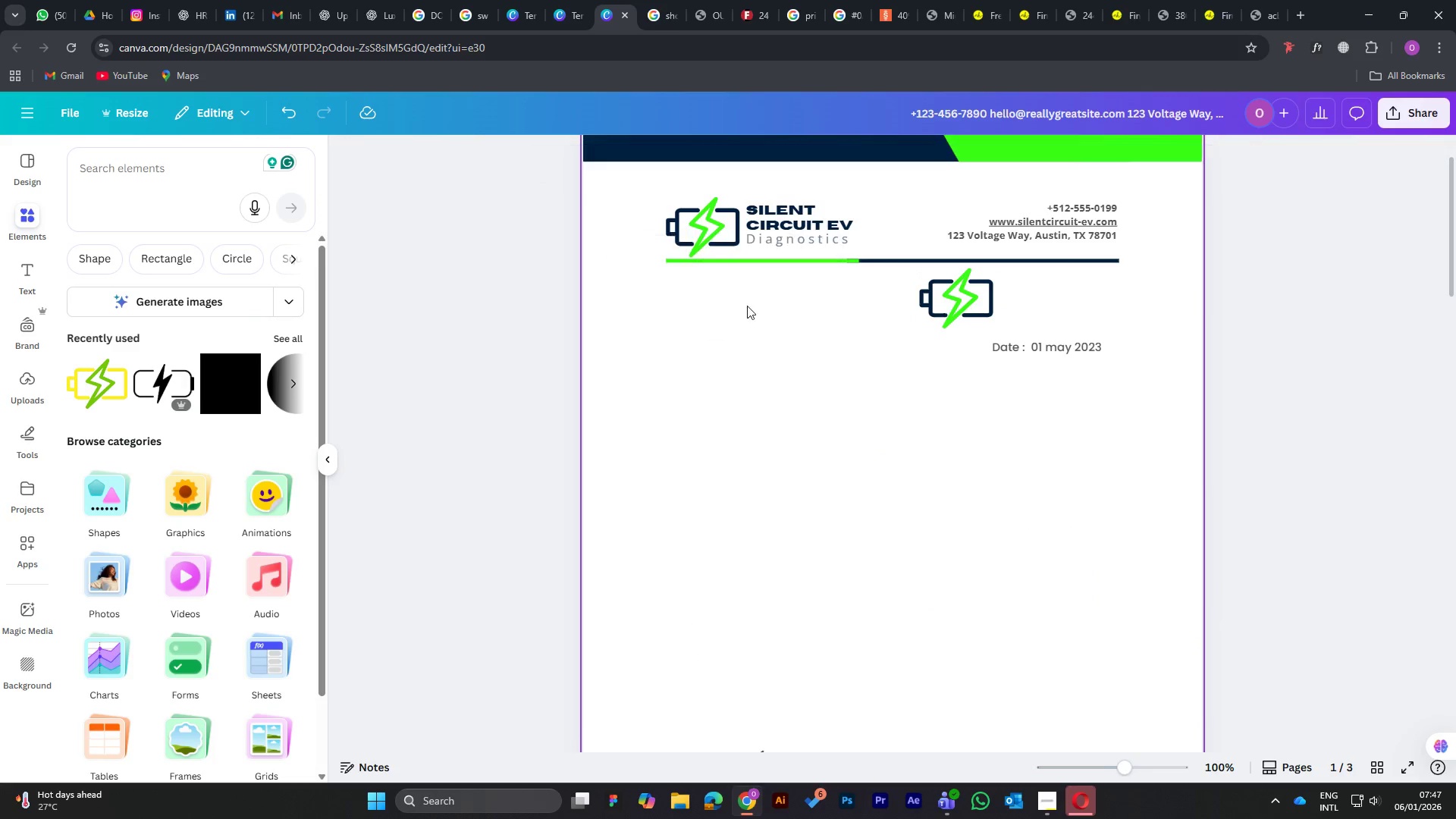 
key(Delete)
 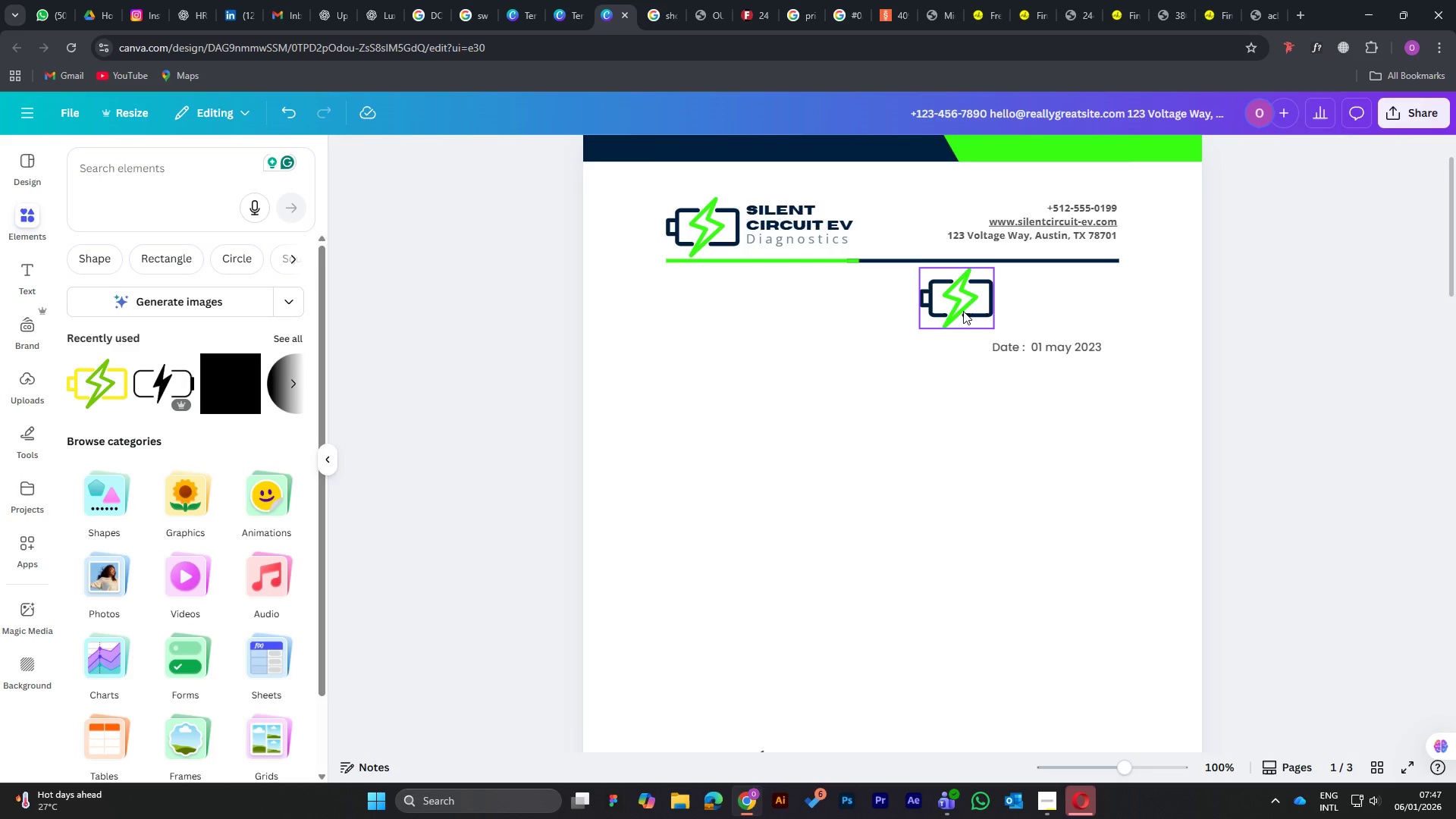 
left_click([963, 311])
 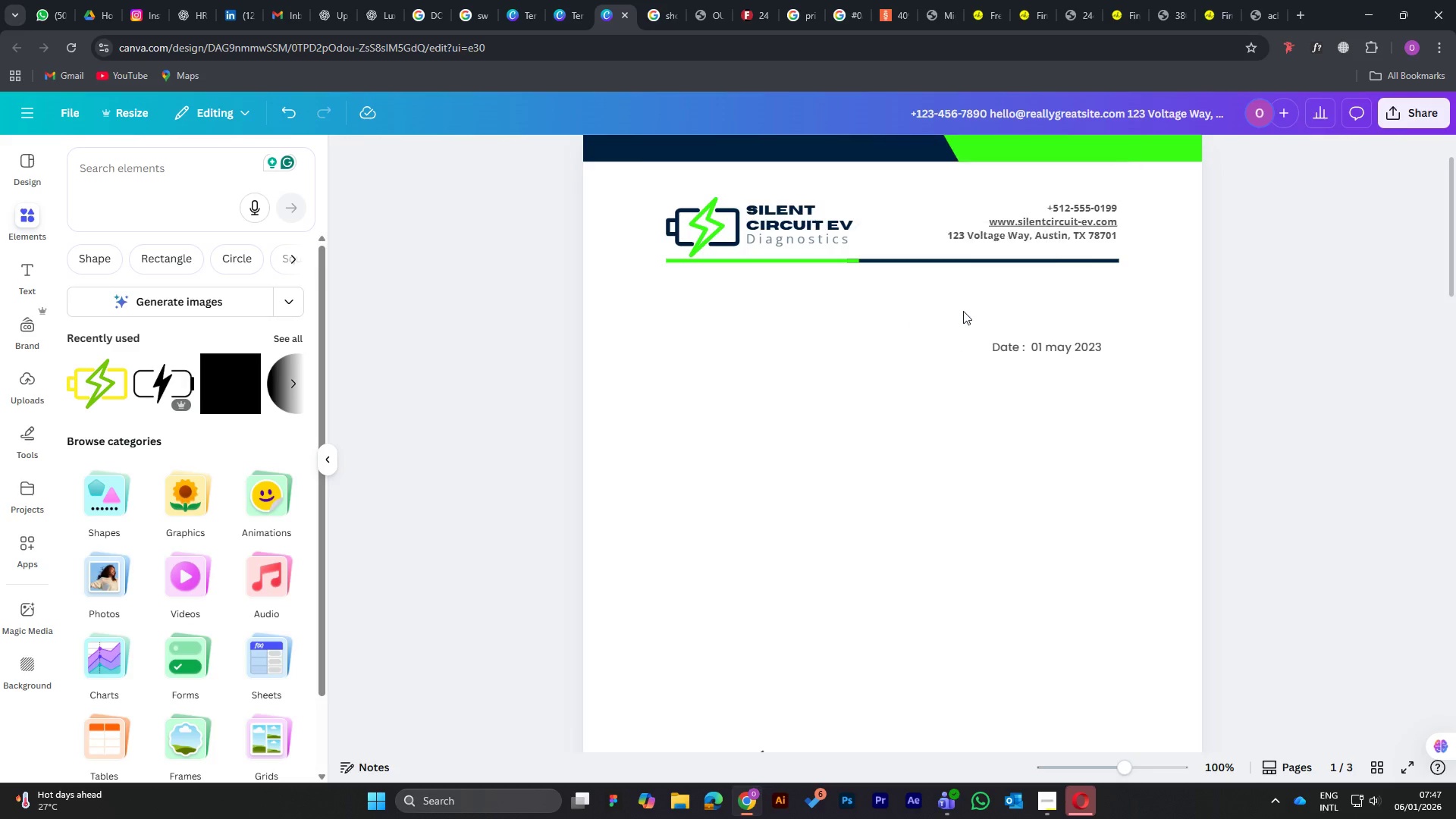 
key(Delete)
 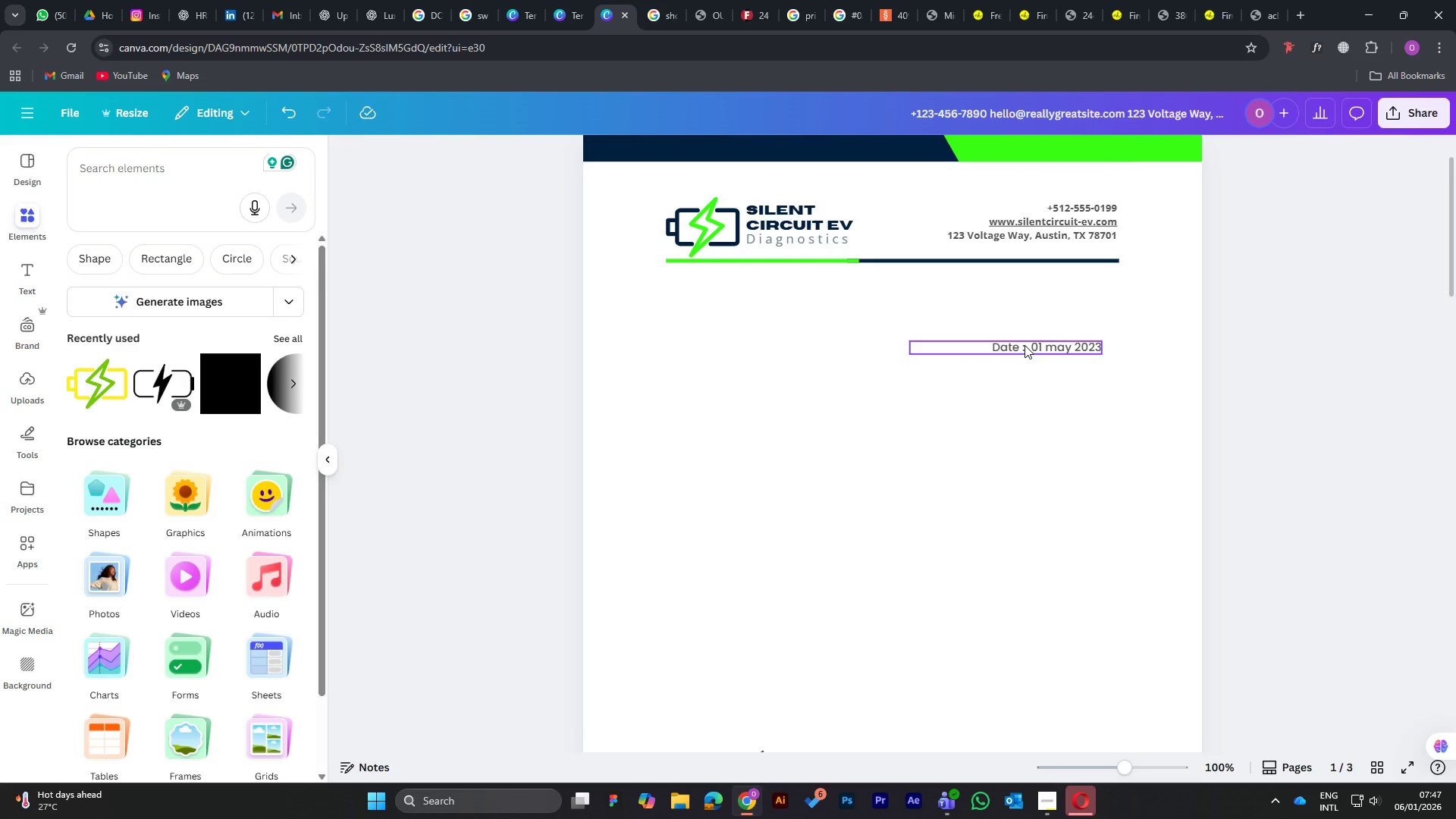 
key(Control+Z)
 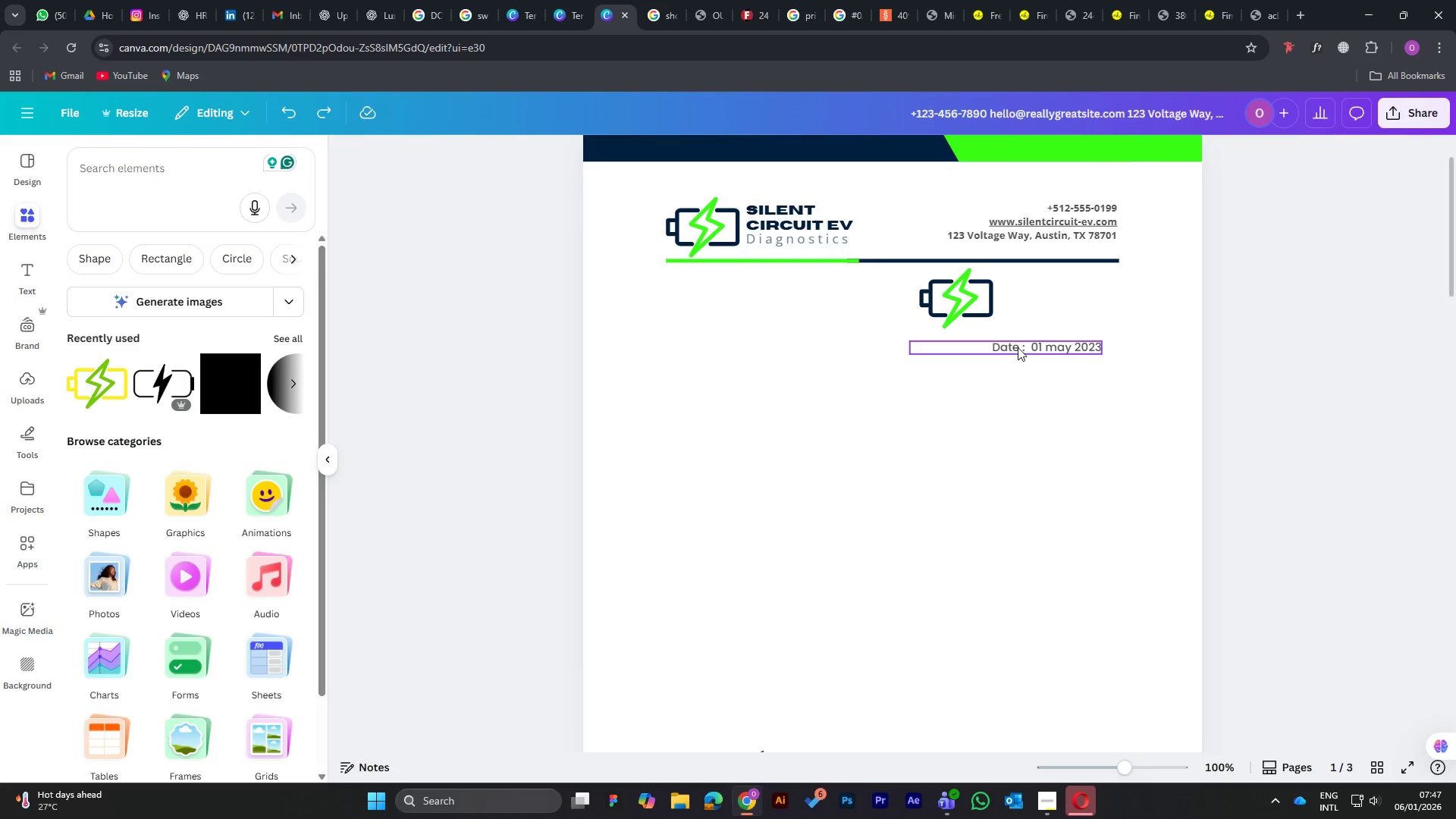 
left_click([1018, 347])
 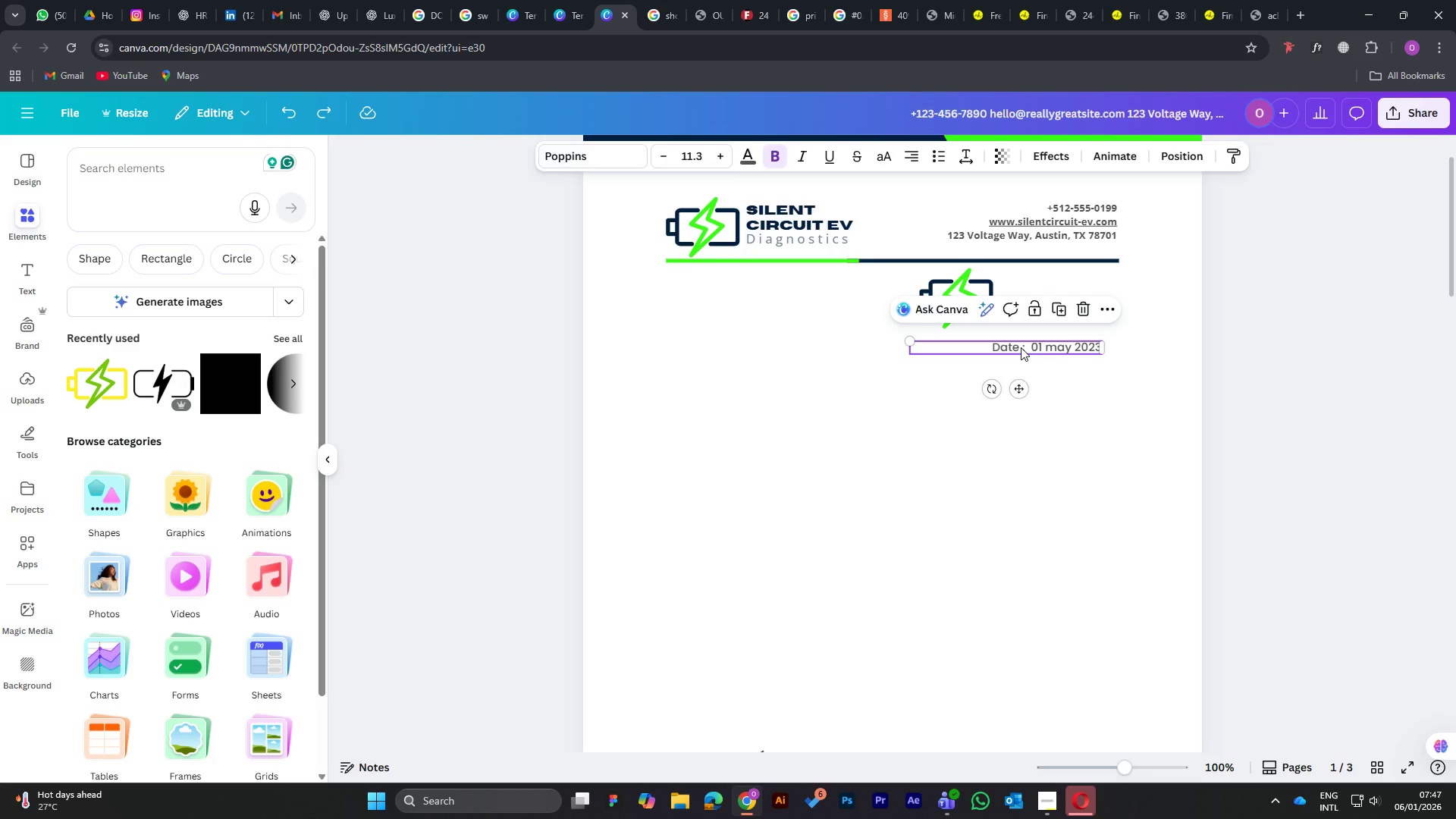 
key(Delete)
 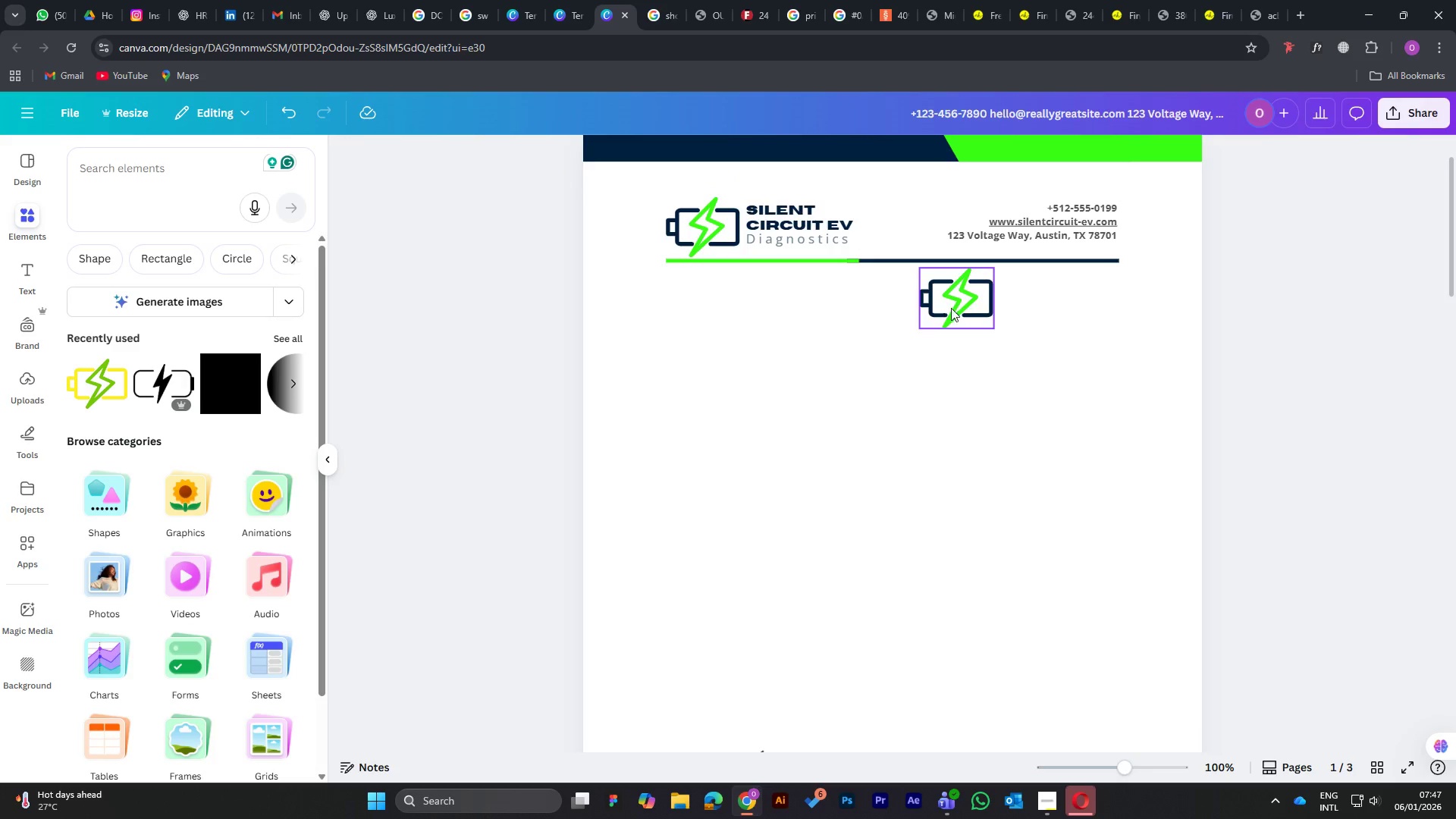 
left_click_drag(start_coordinate=[949, 306], to_coordinate=[882, 572])
 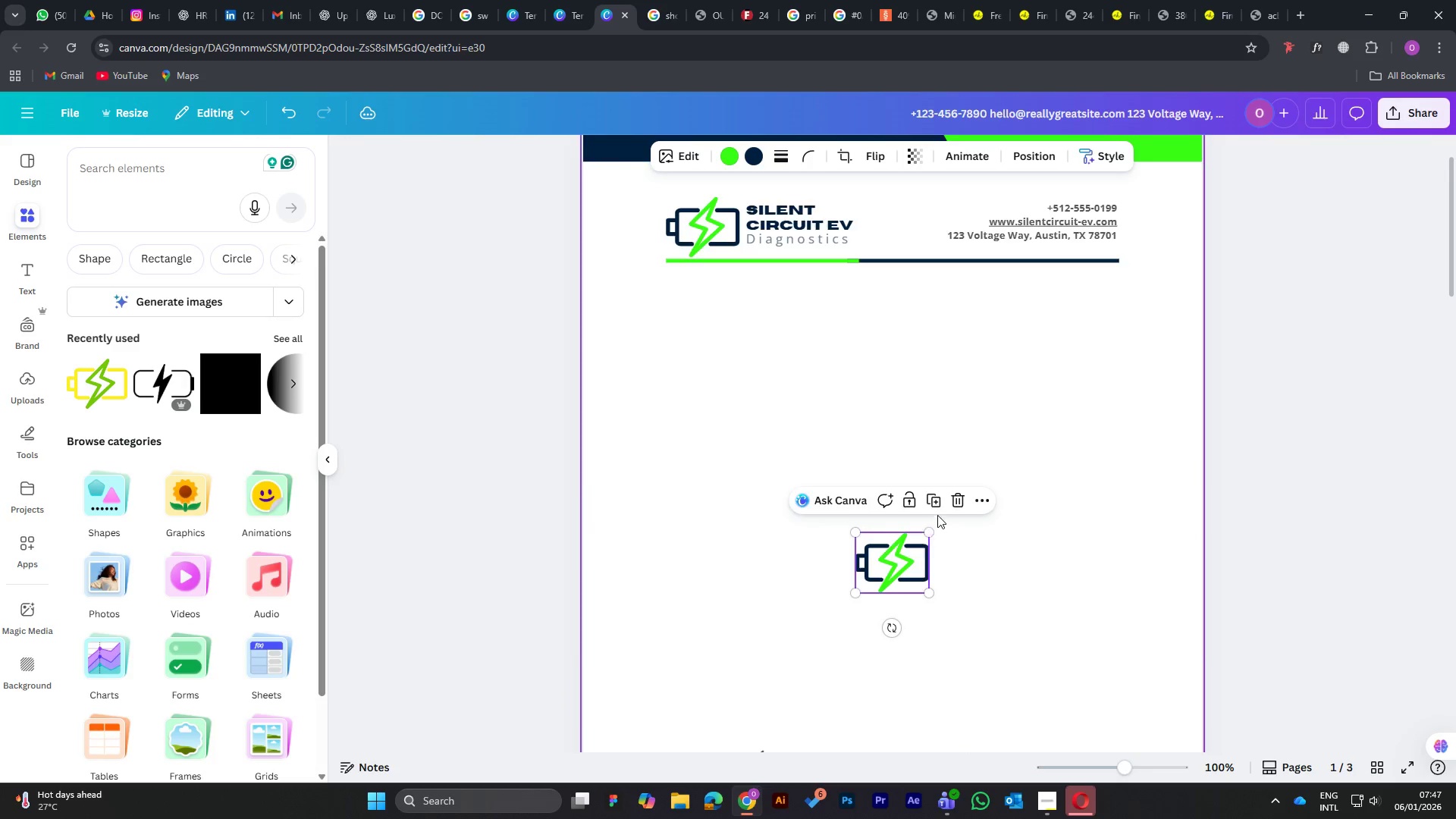 
scroll: coordinate [924, 482], scroll_direction: down, amount: 7.0
 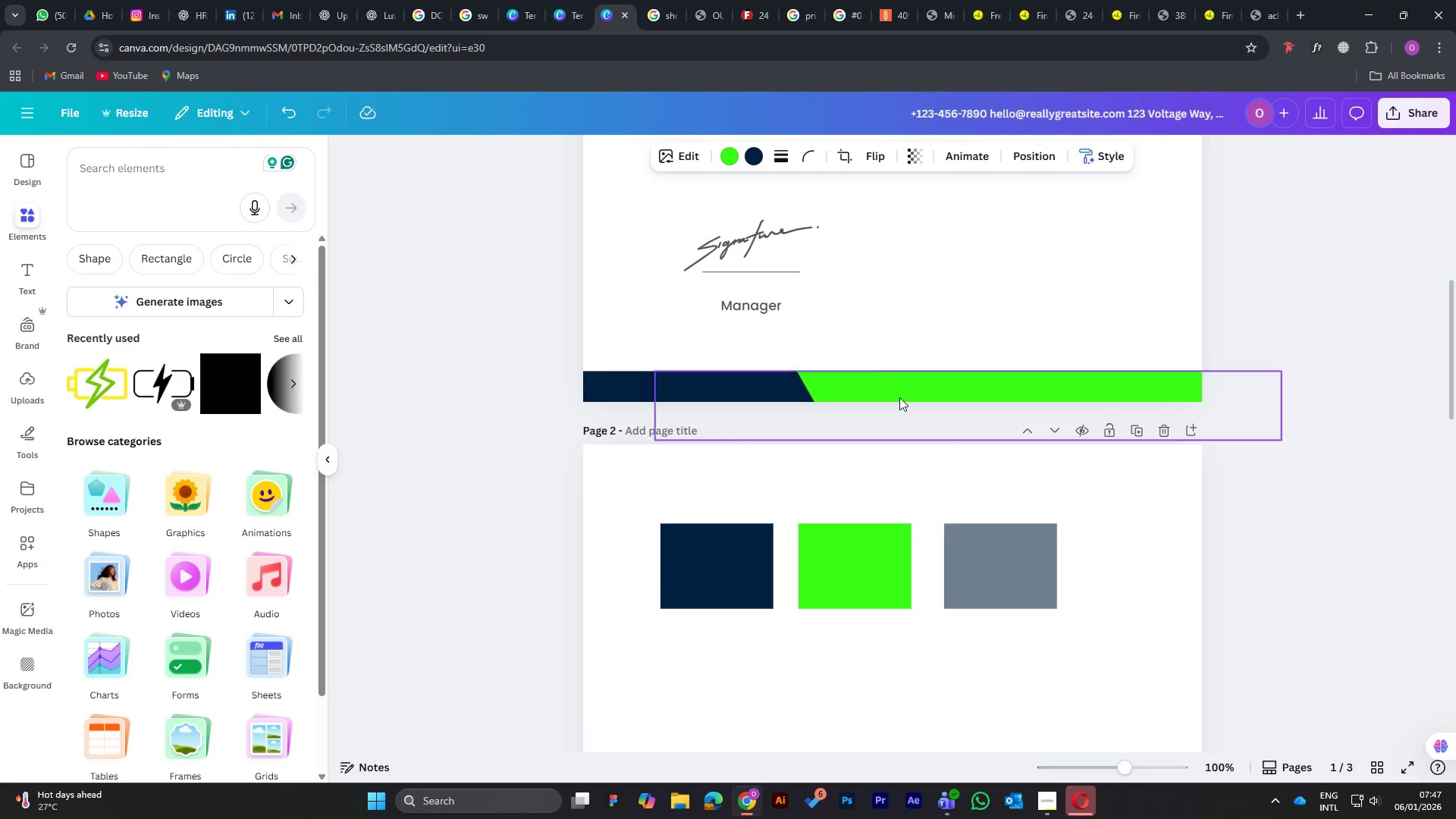 
scroll: coordinate [906, 406], scroll_direction: up, amount: 4.0
 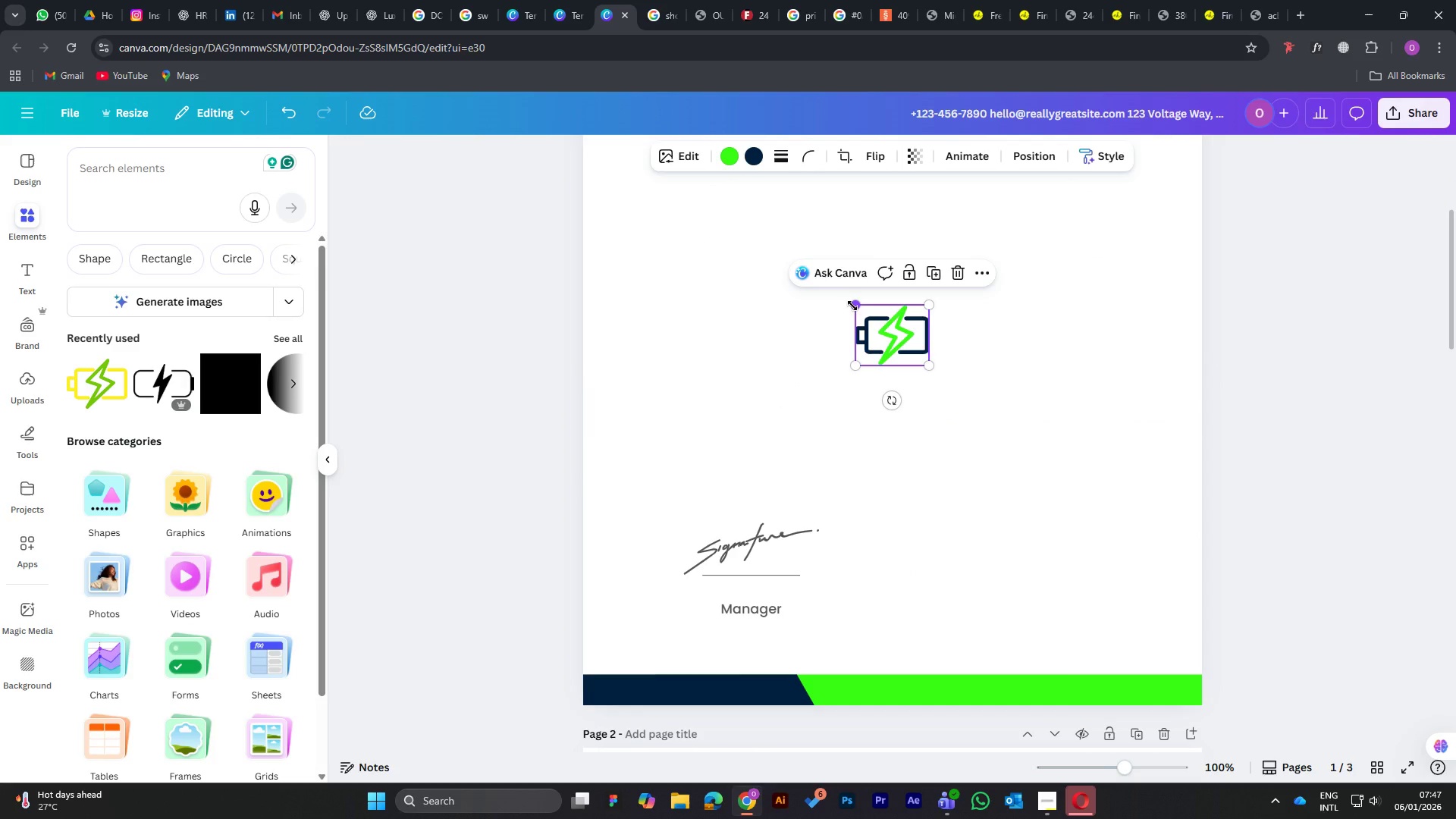 
left_click_drag(start_coordinate=[852, 306], to_coordinate=[725, 181])
 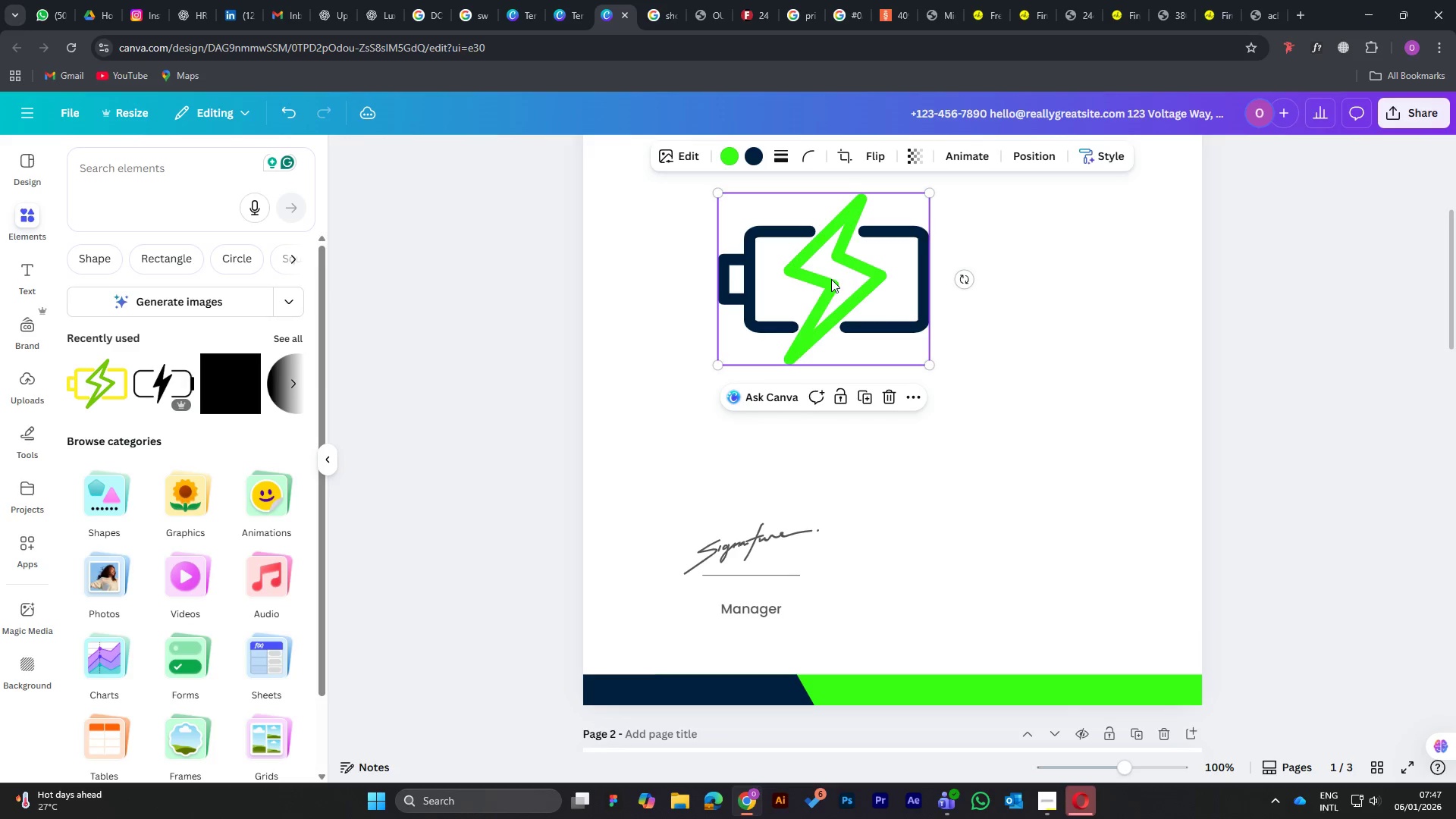 
left_click_drag(start_coordinate=[829, 281], to_coordinate=[900, 309])
 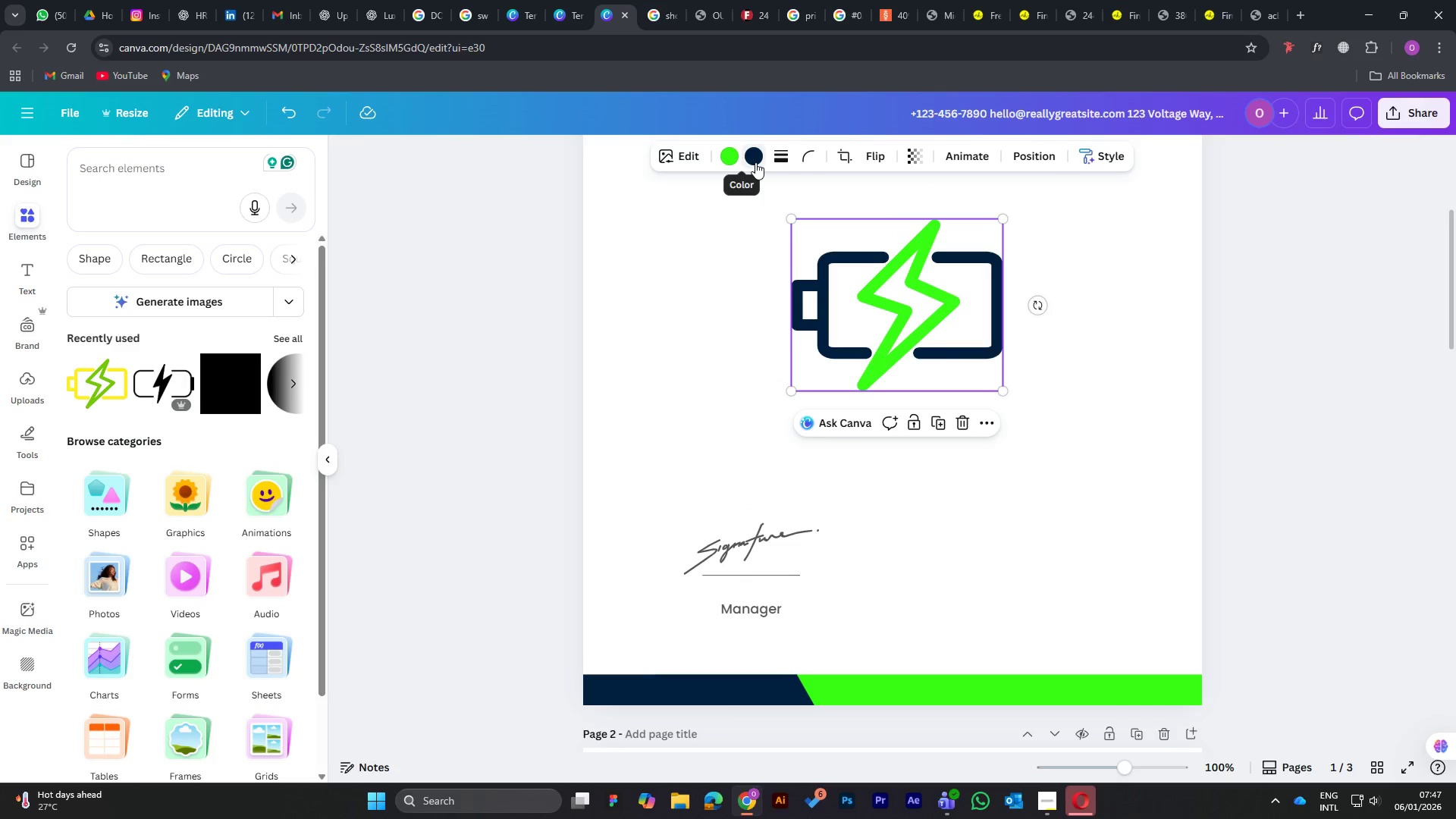 
left_click([755, 162])
 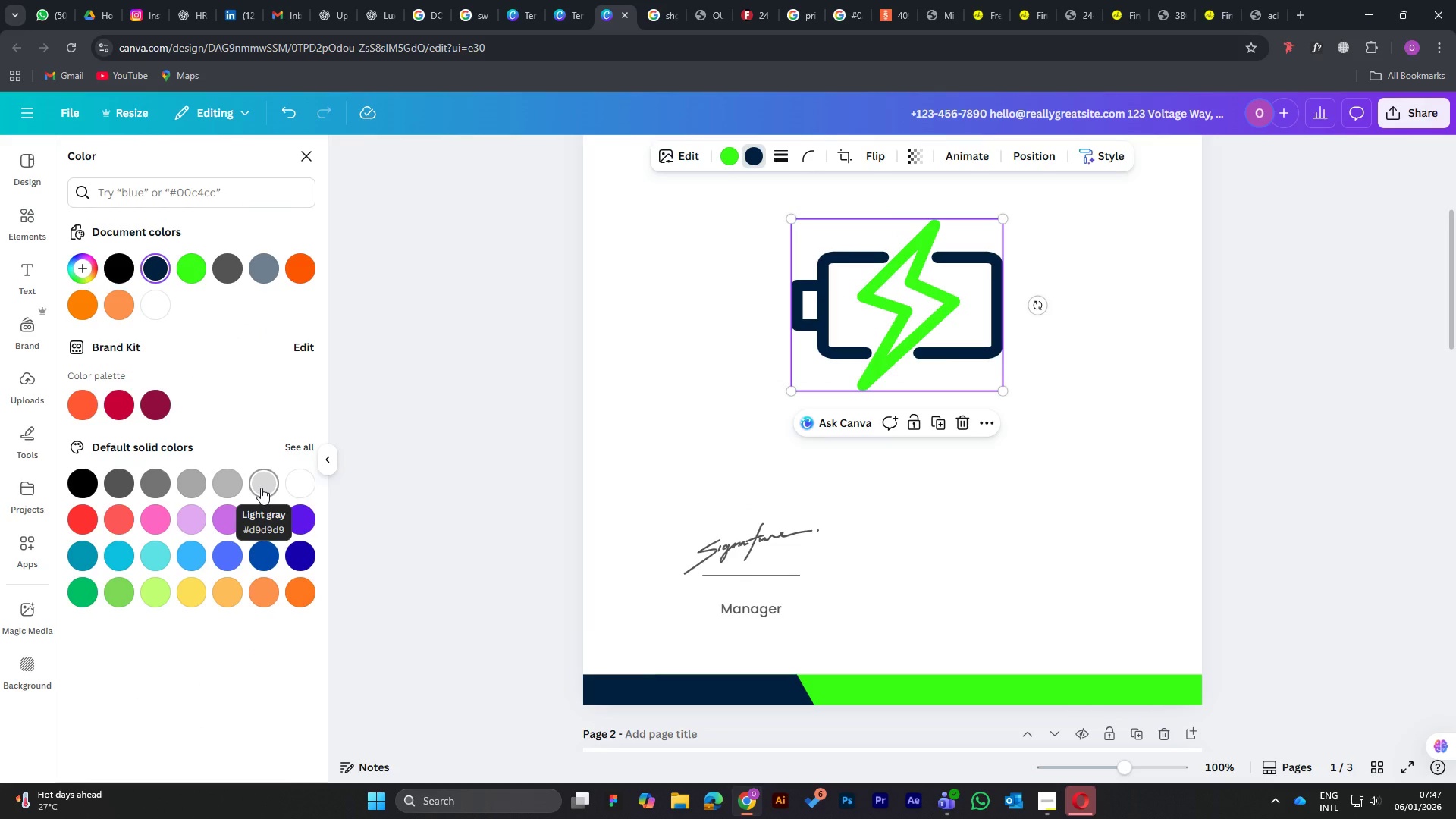 
left_click([264, 479])
 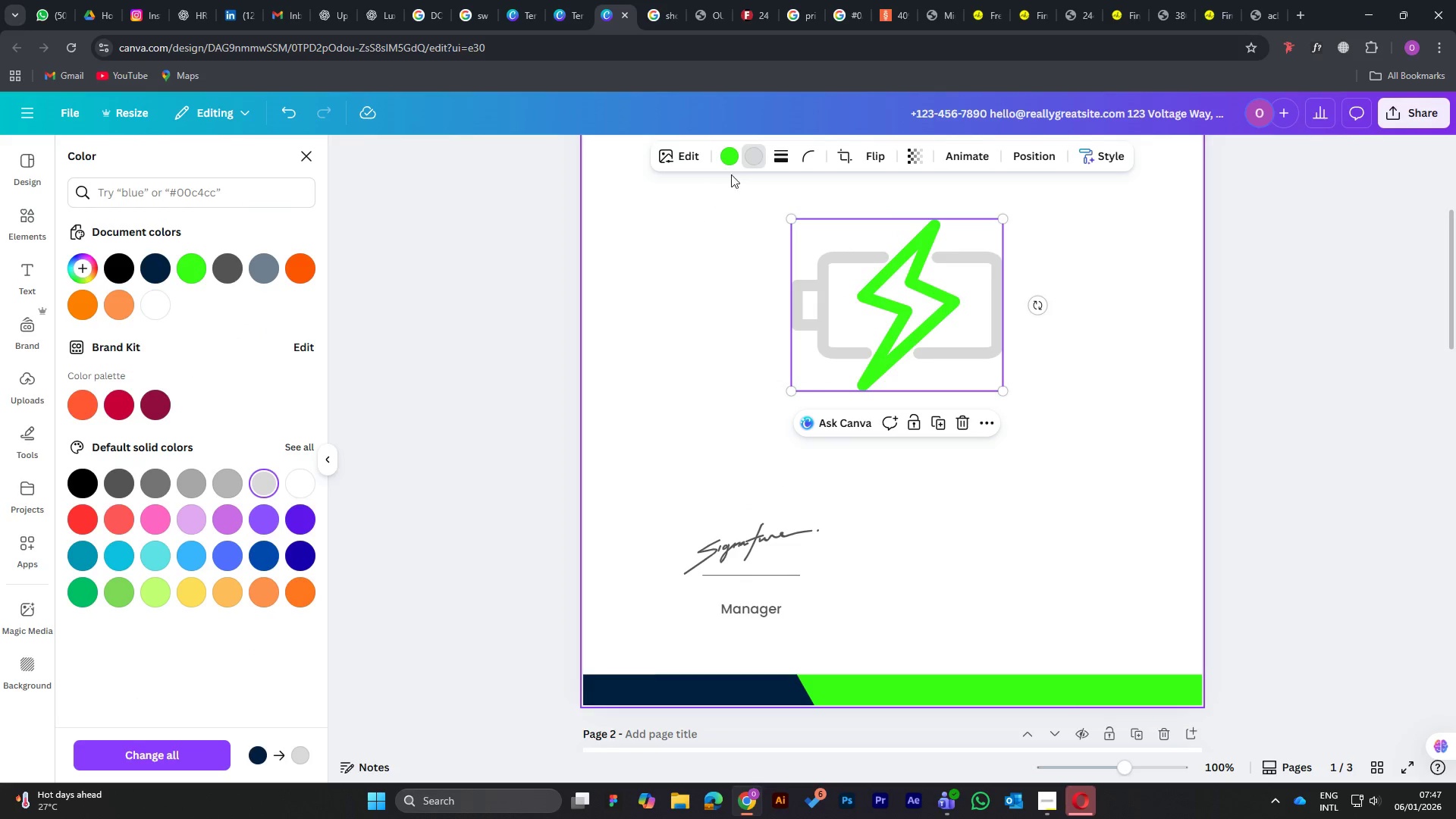 
left_click([730, 158])
 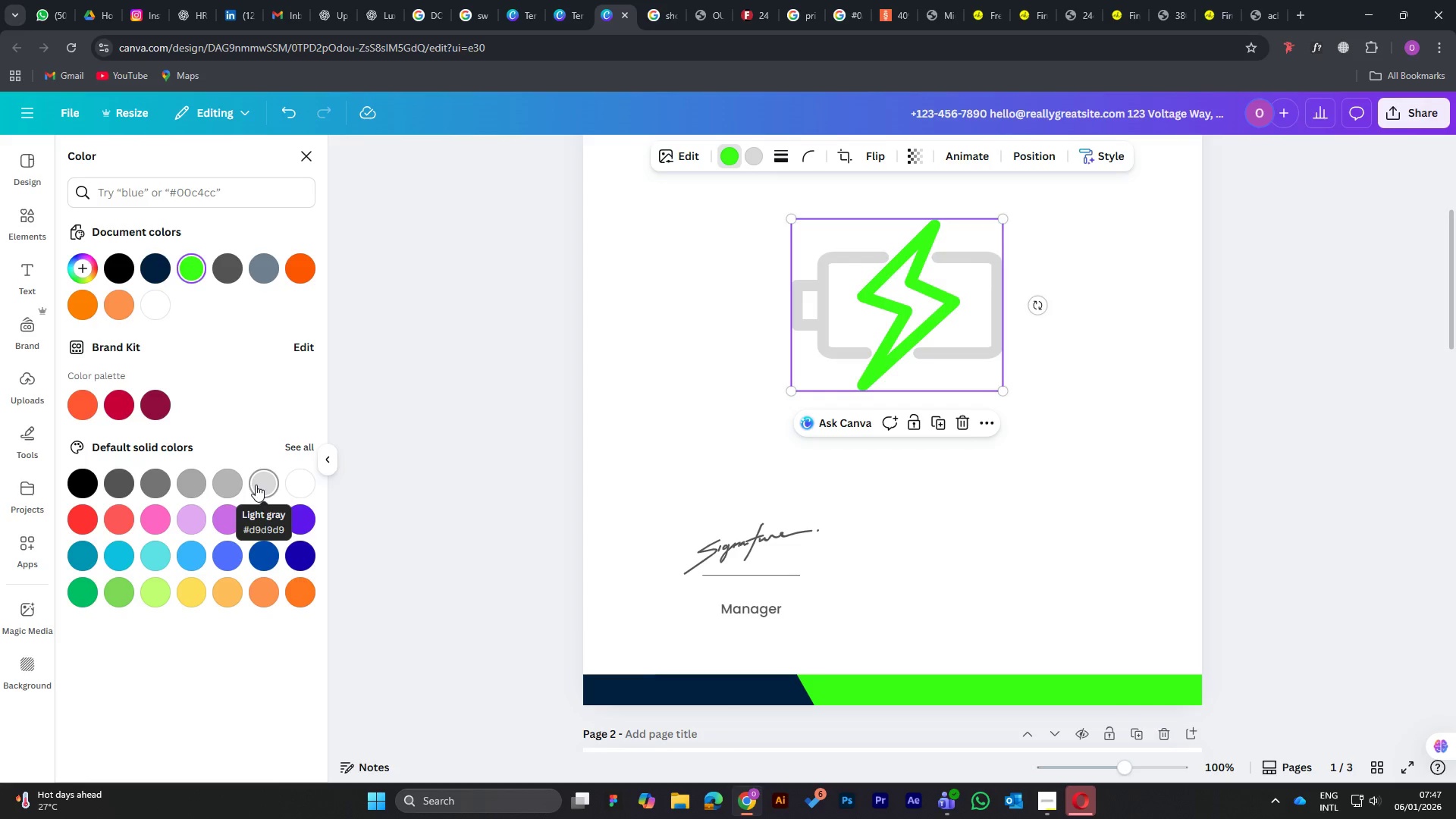 
left_click([230, 485])
 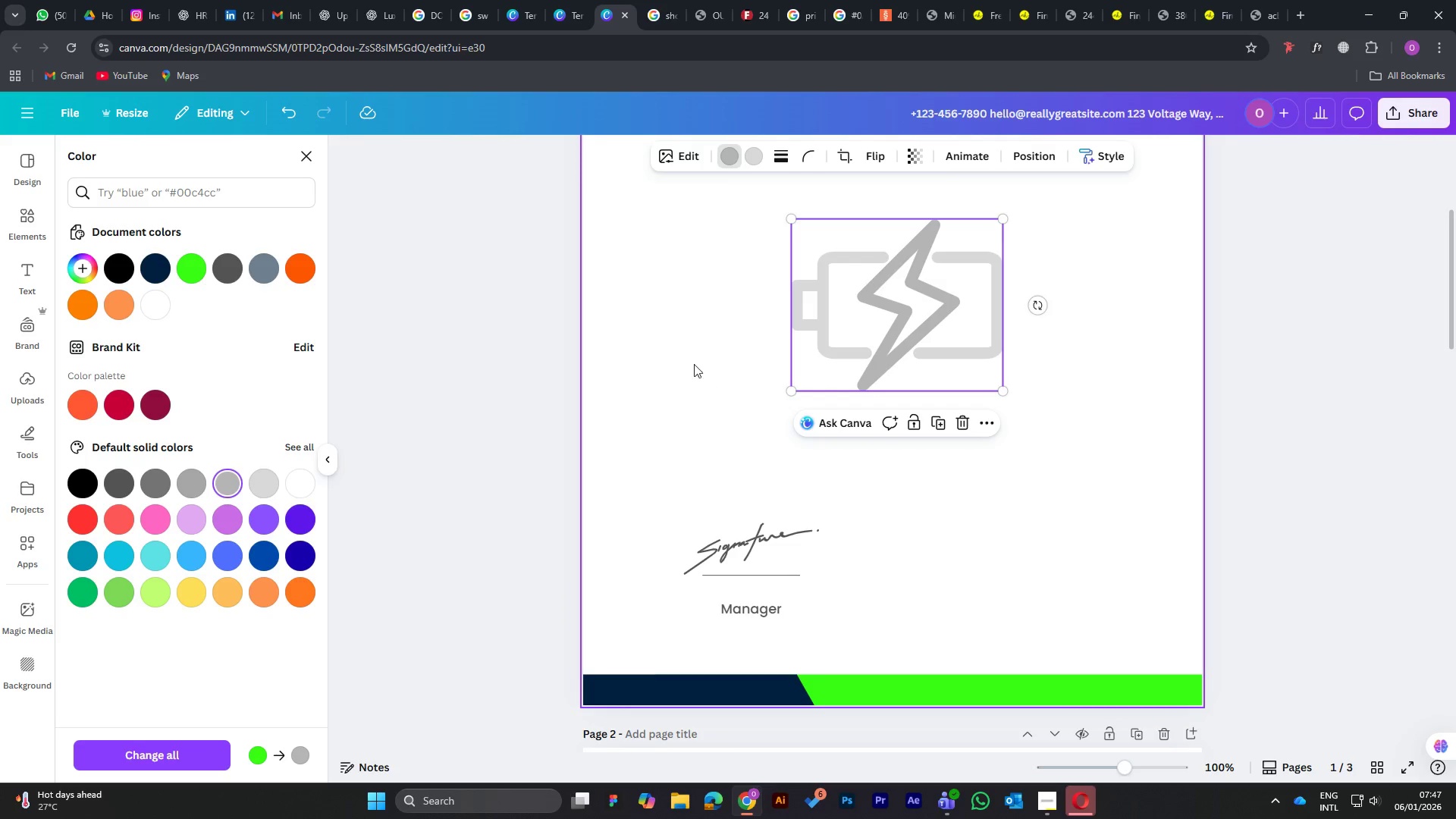 
left_click([673, 350])
 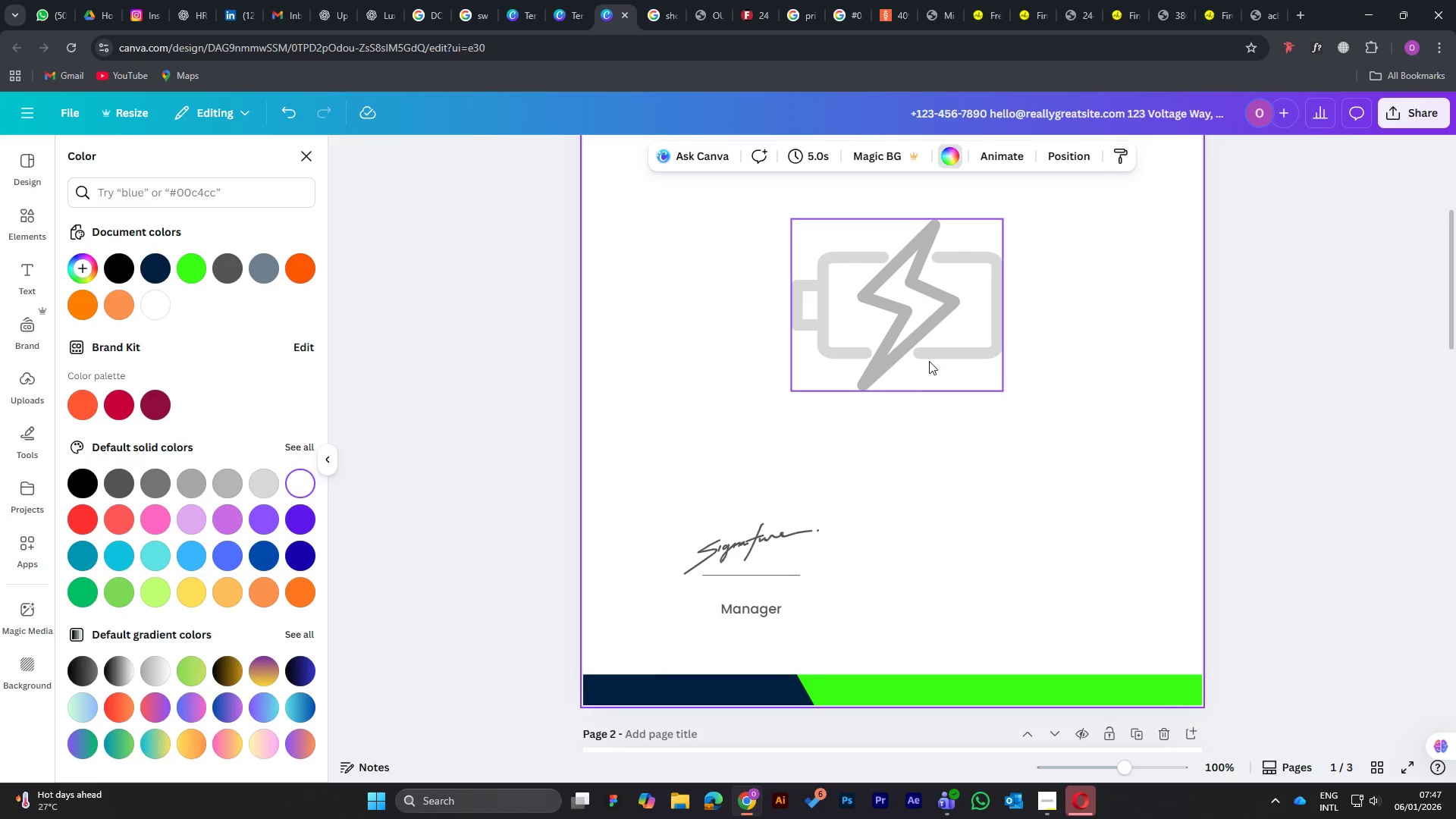 
scroll: coordinate [937, 395], scroll_direction: up, amount: 4.0
 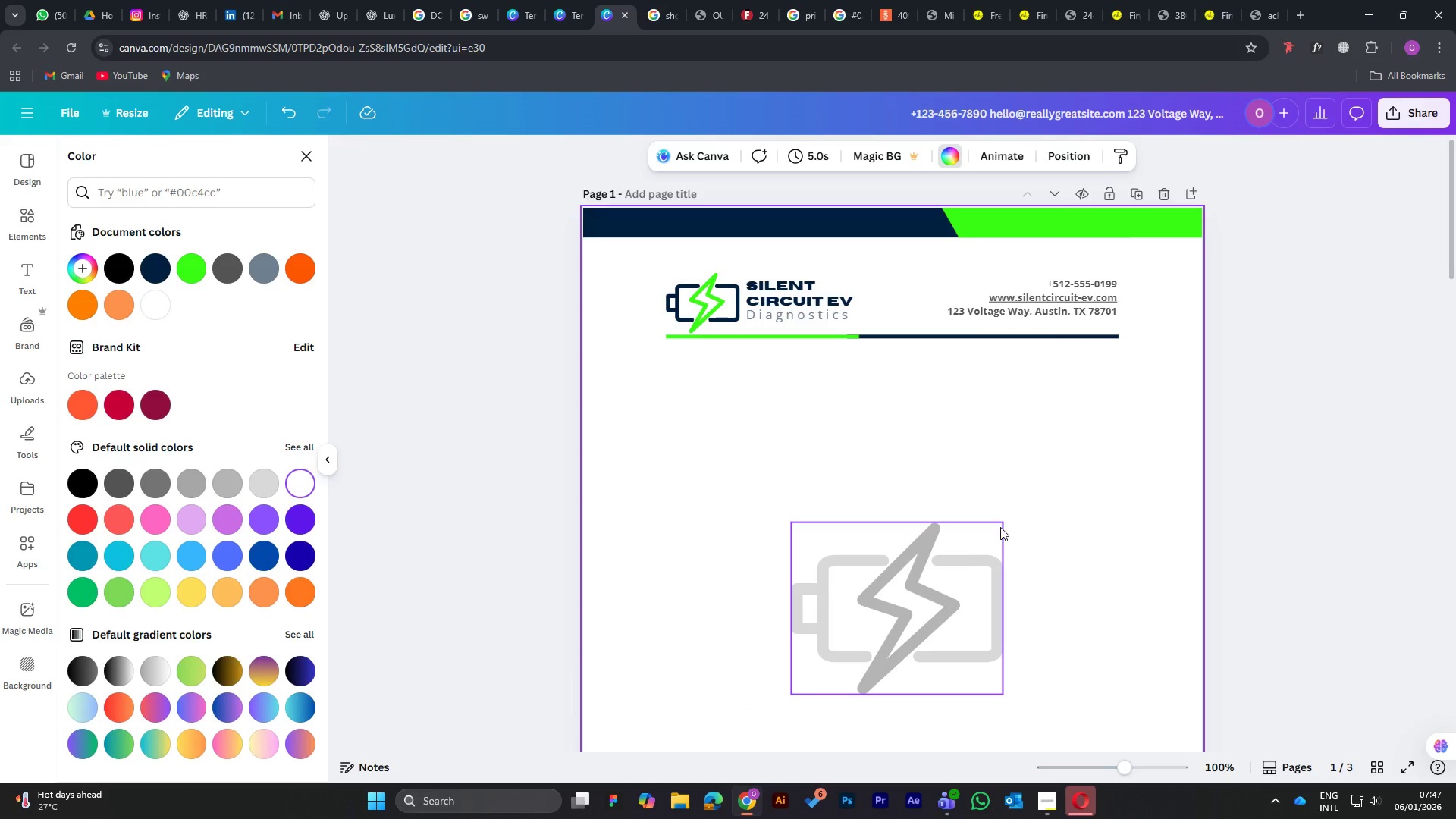 
left_click([938, 581])
 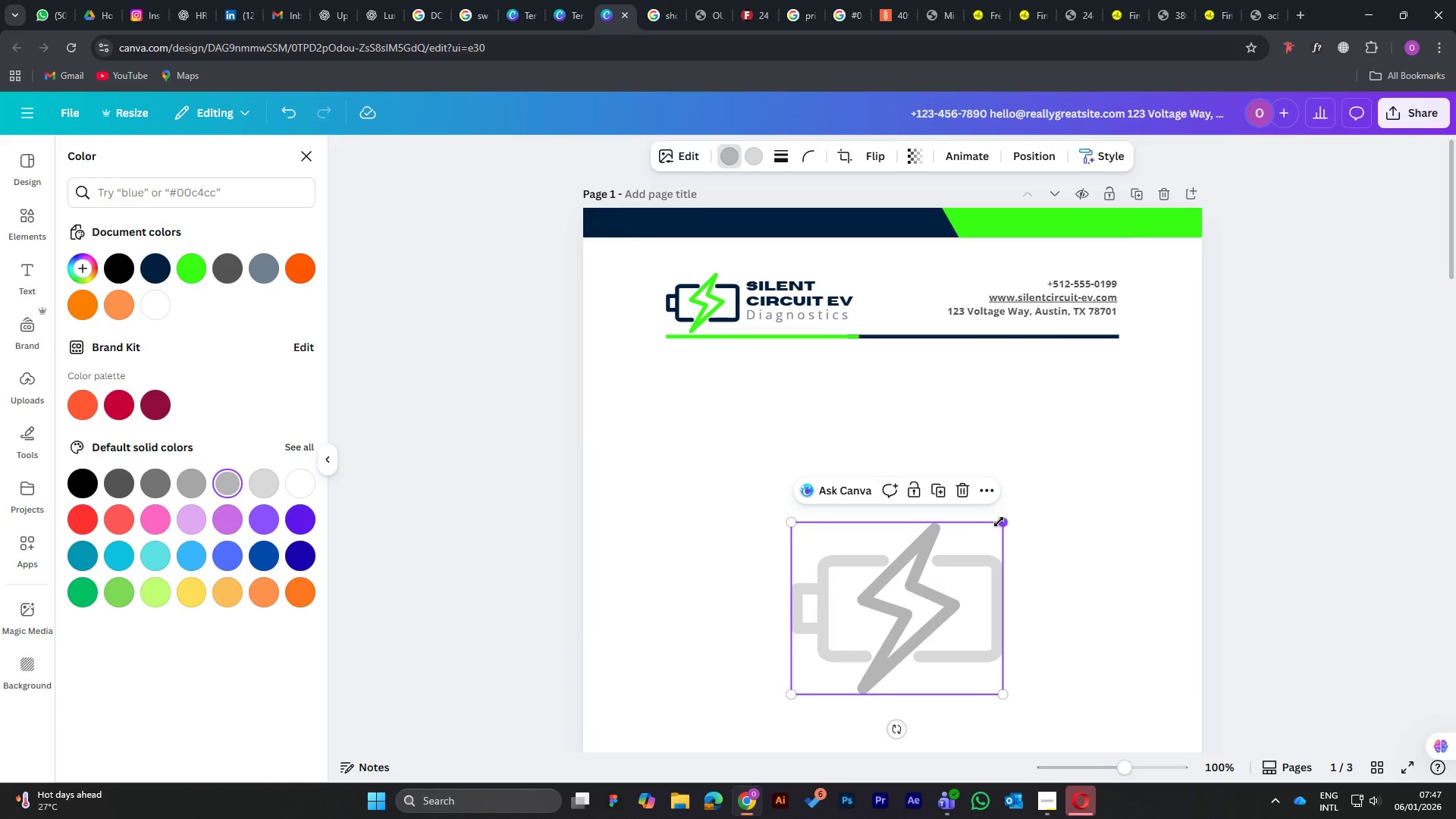 
hold_key(key=ShiftLeft, duration=0.88)
left_click_drag(start_coordinate=[999, 522], to_coordinate=[1022, 492])
 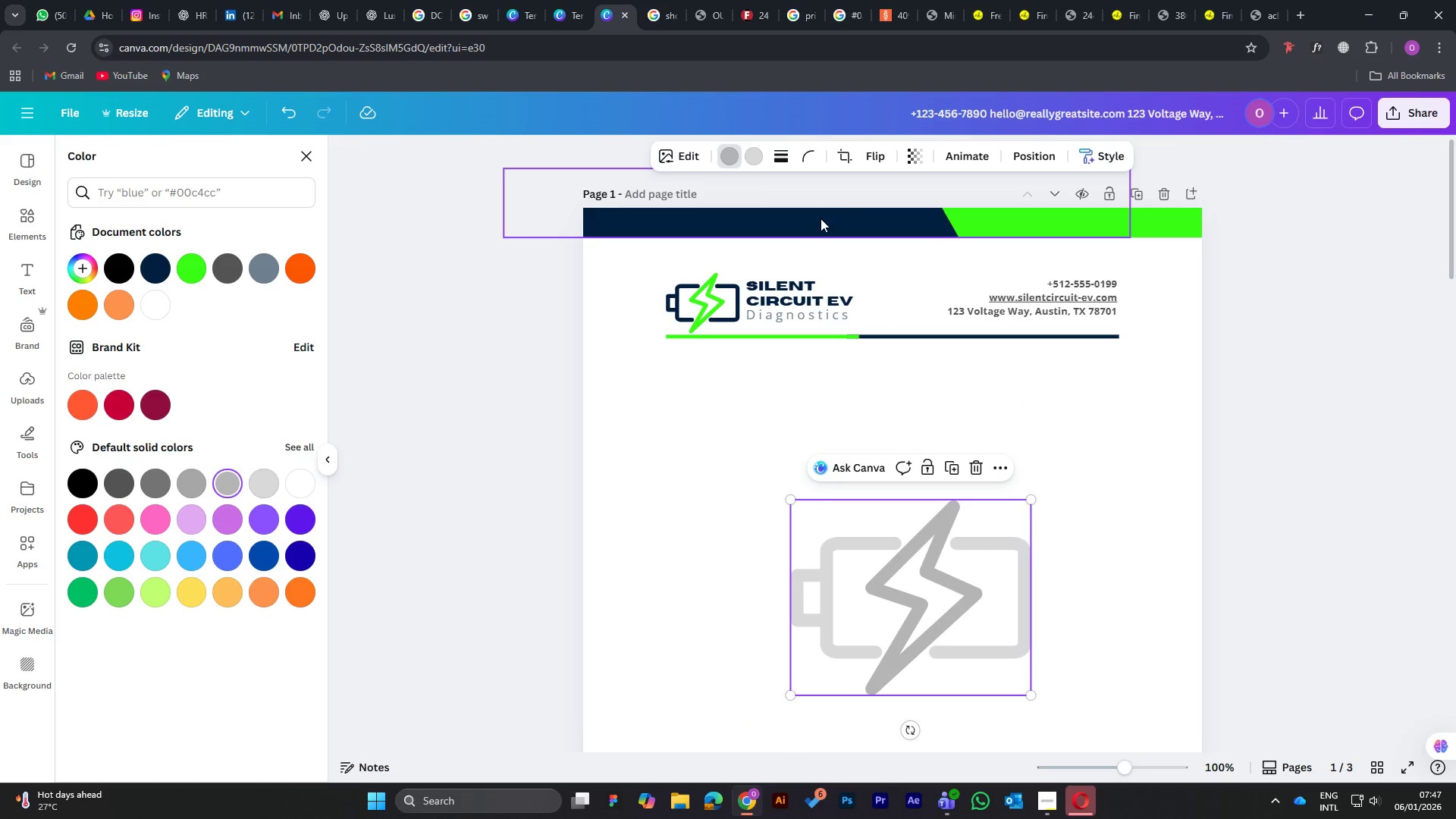 
wait(5.86)
 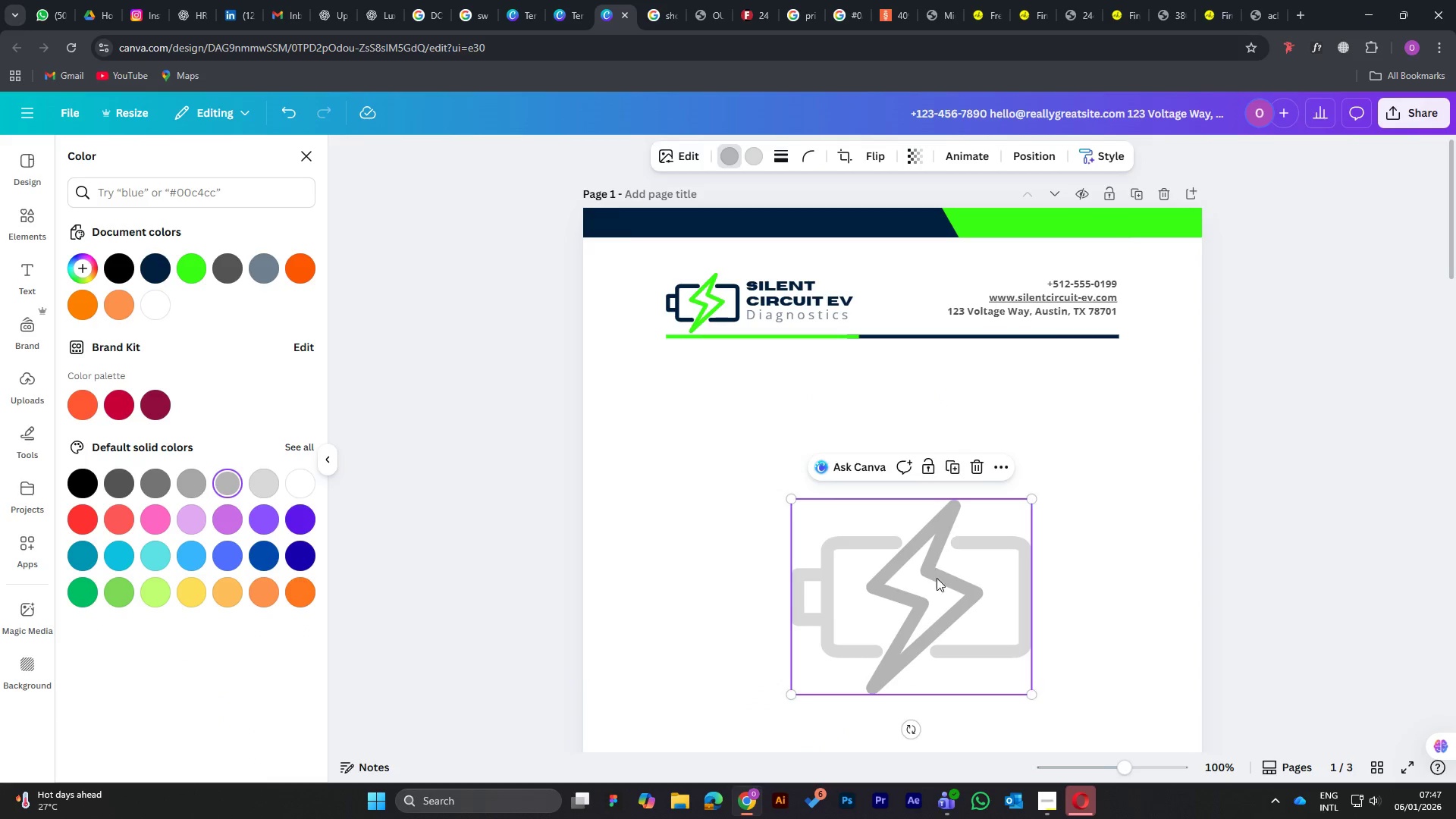 
left_click([918, 158])
 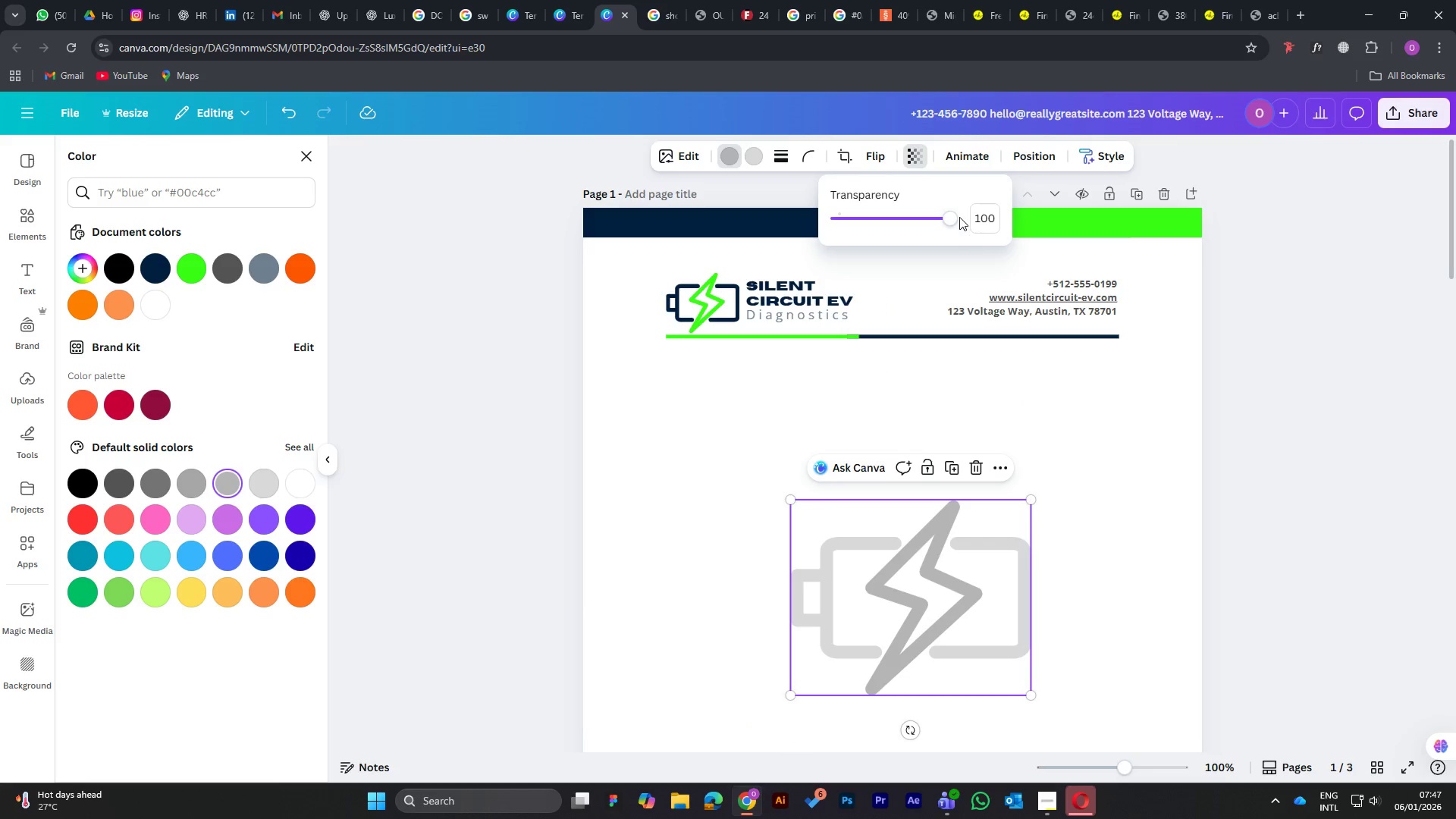 
left_click_drag(start_coordinate=[944, 221], to_coordinate=[848, 231])
 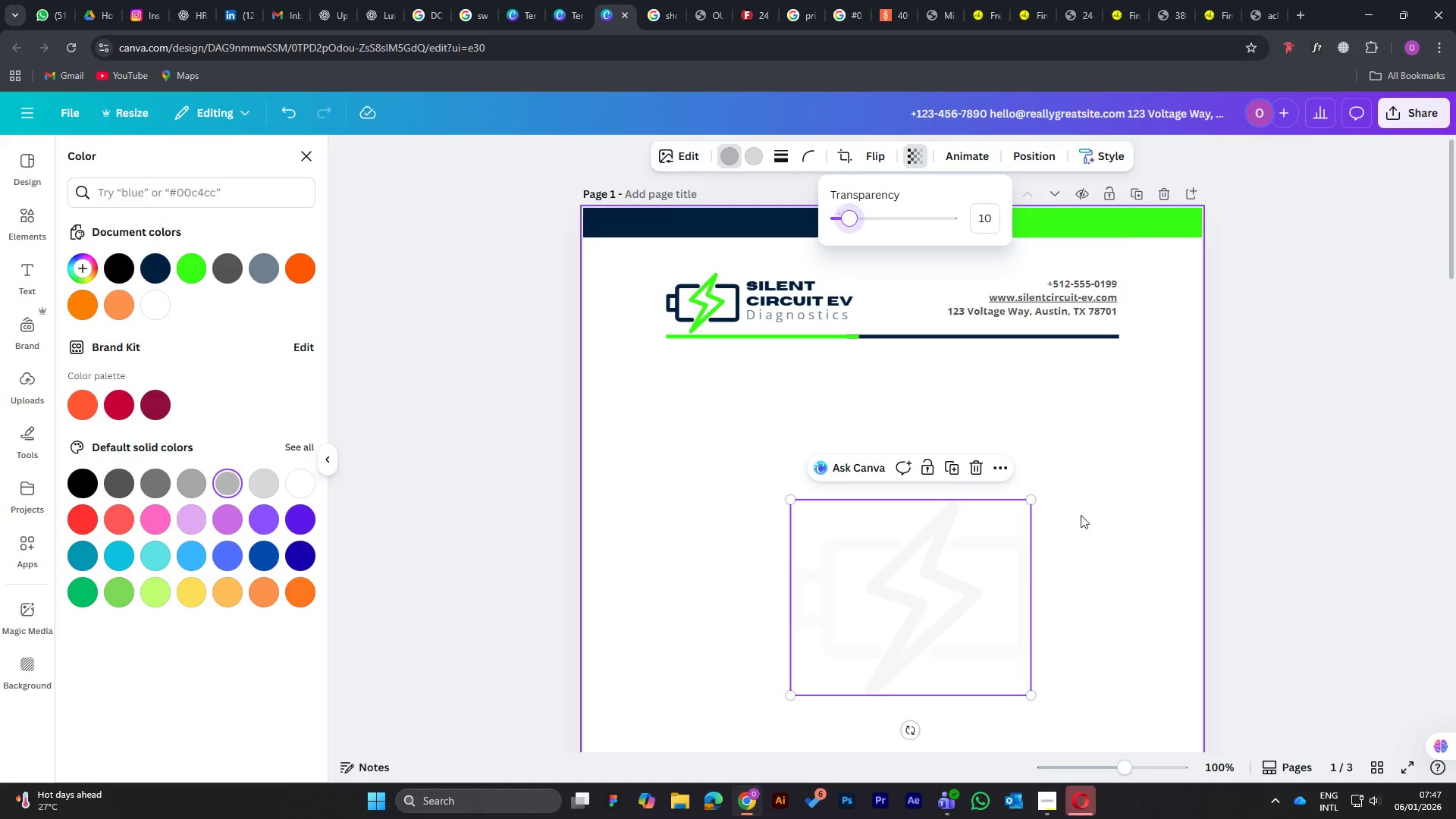 
left_click([1107, 482])
 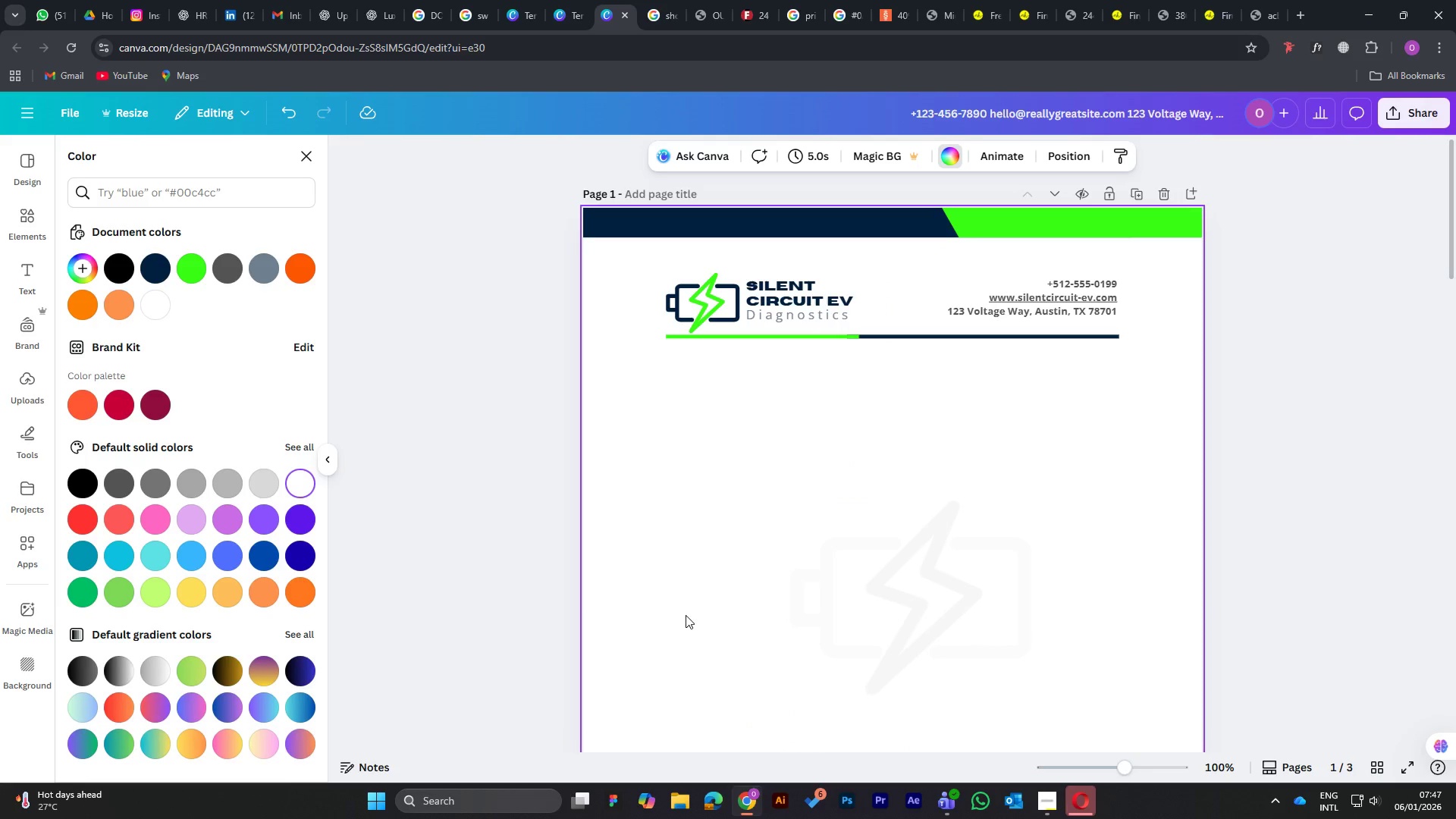 
scroll: coordinate [748, 598], scroll_direction: none, amount: 0.0
 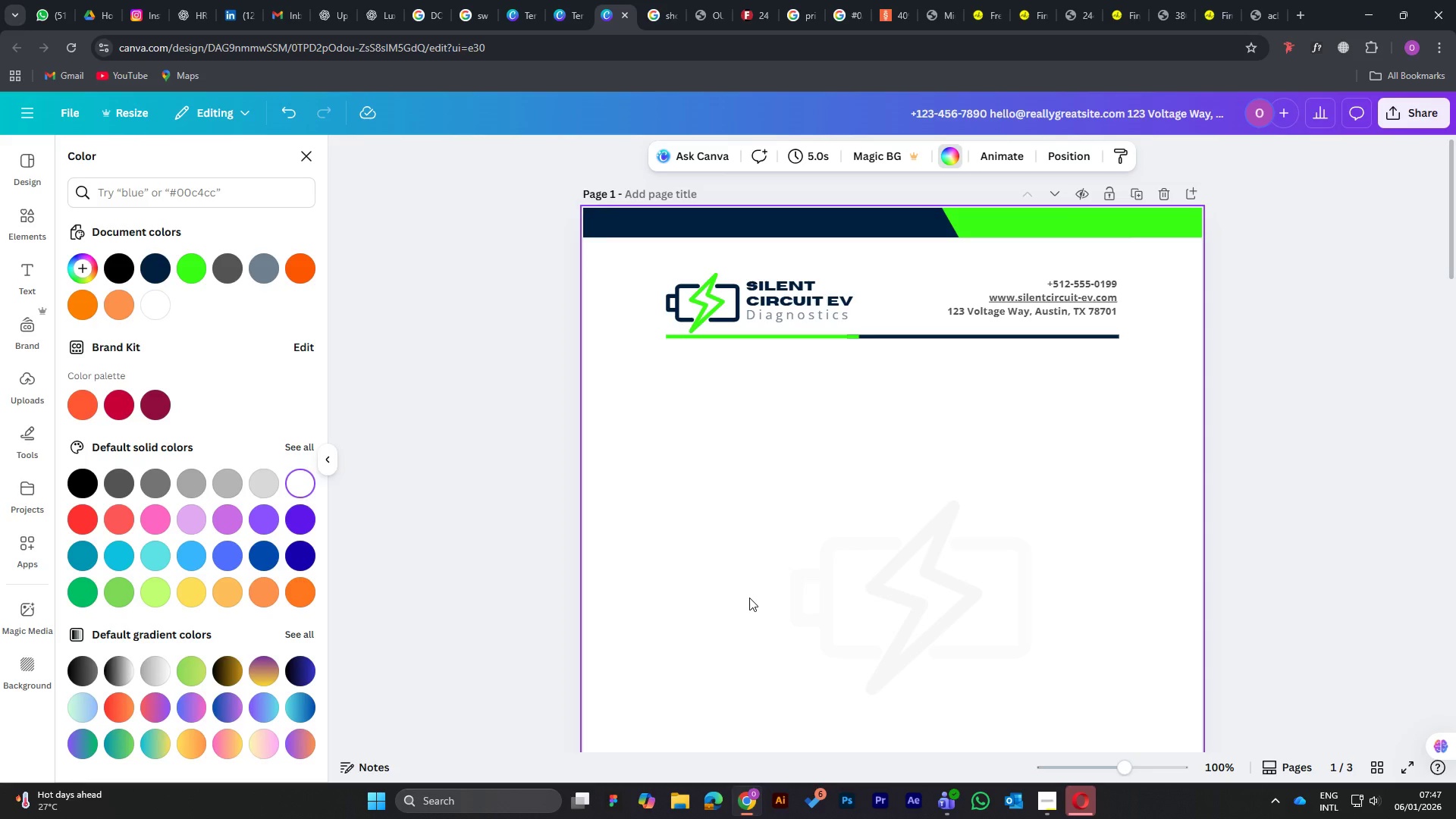 
scroll: coordinate [749, 598], scroll_direction: up, amount: 3.0
 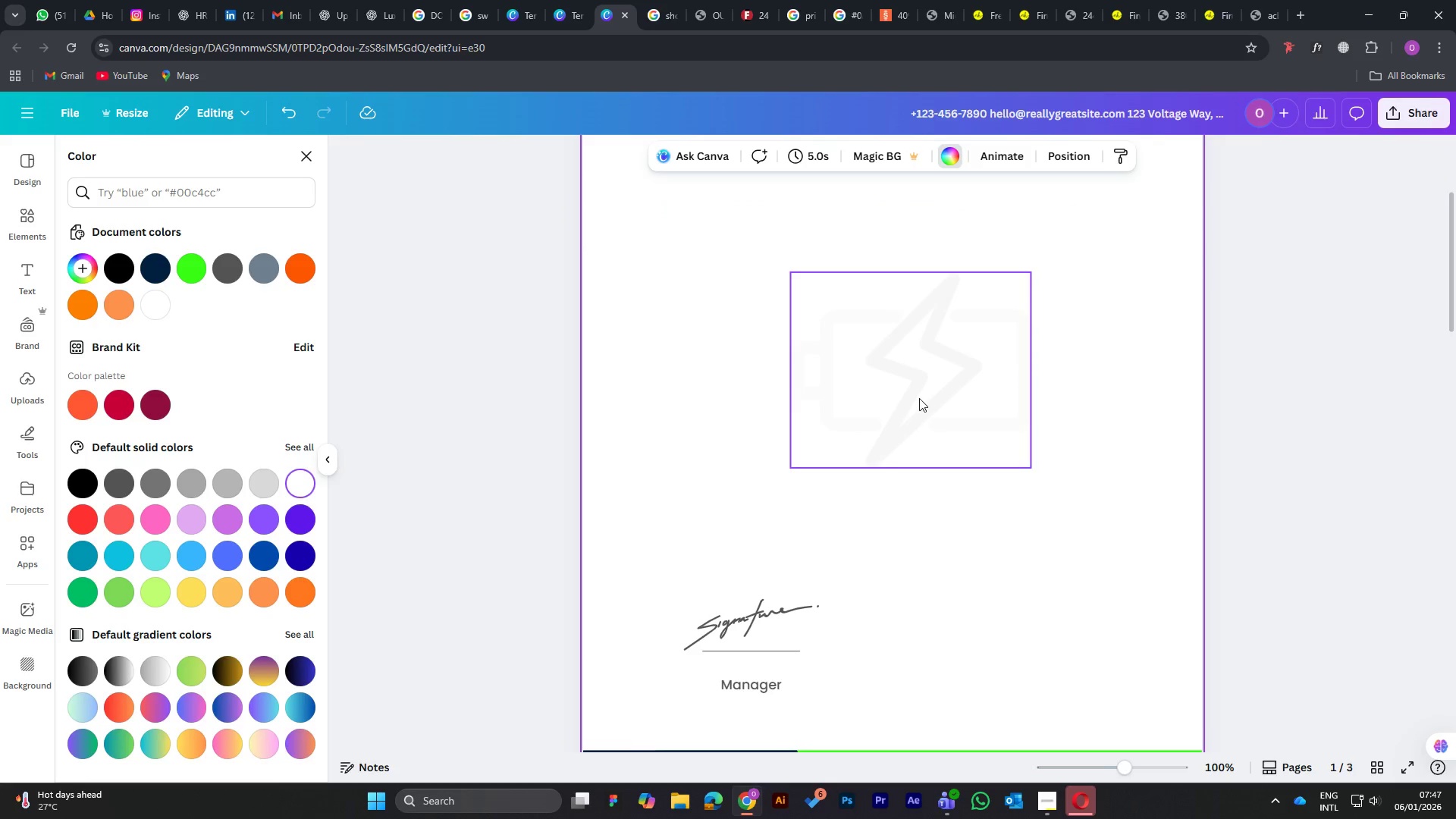 
left_click([919, 398])
 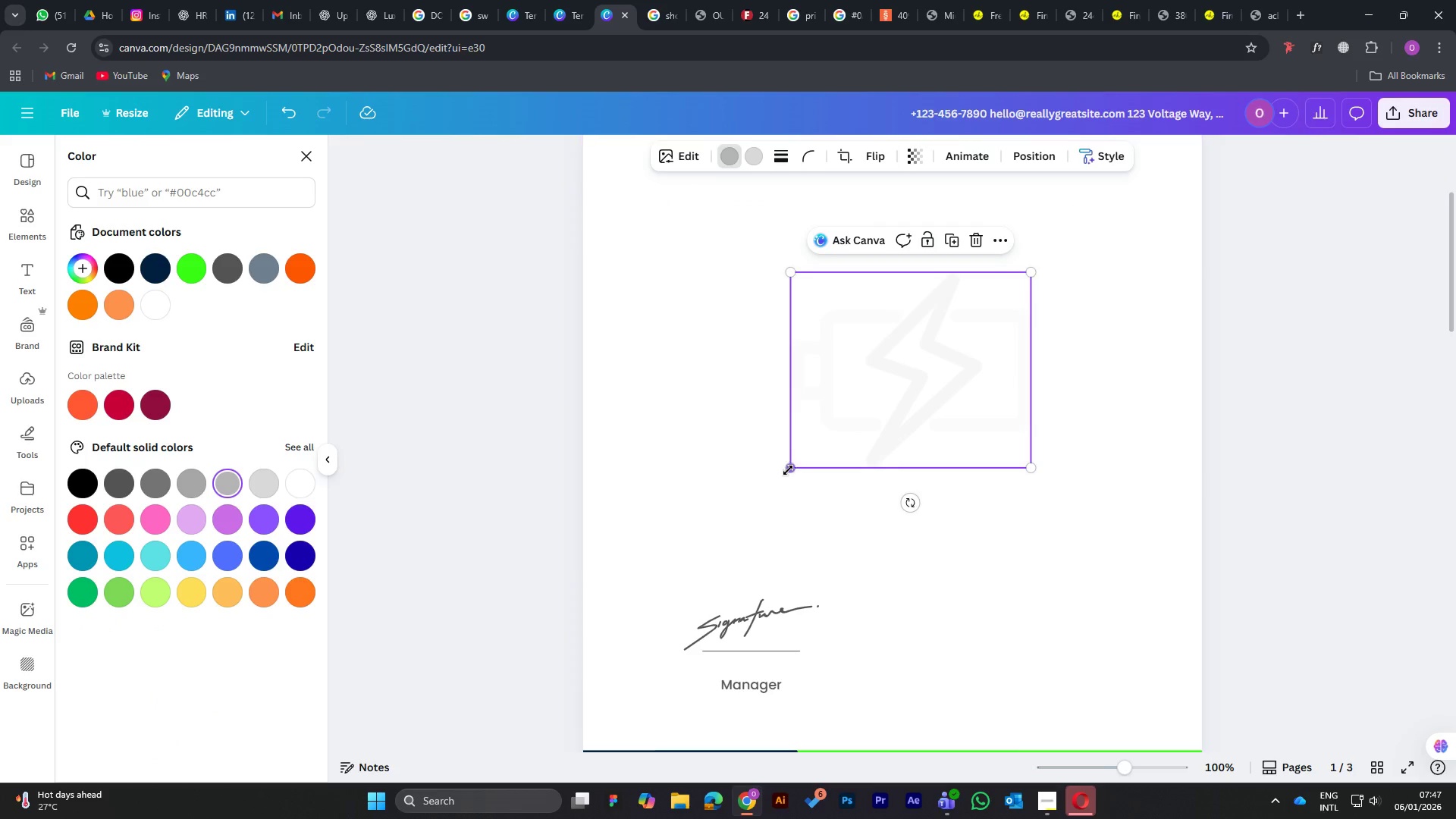 
left_click_drag(start_coordinate=[788, 469], to_coordinate=[746, 489])
 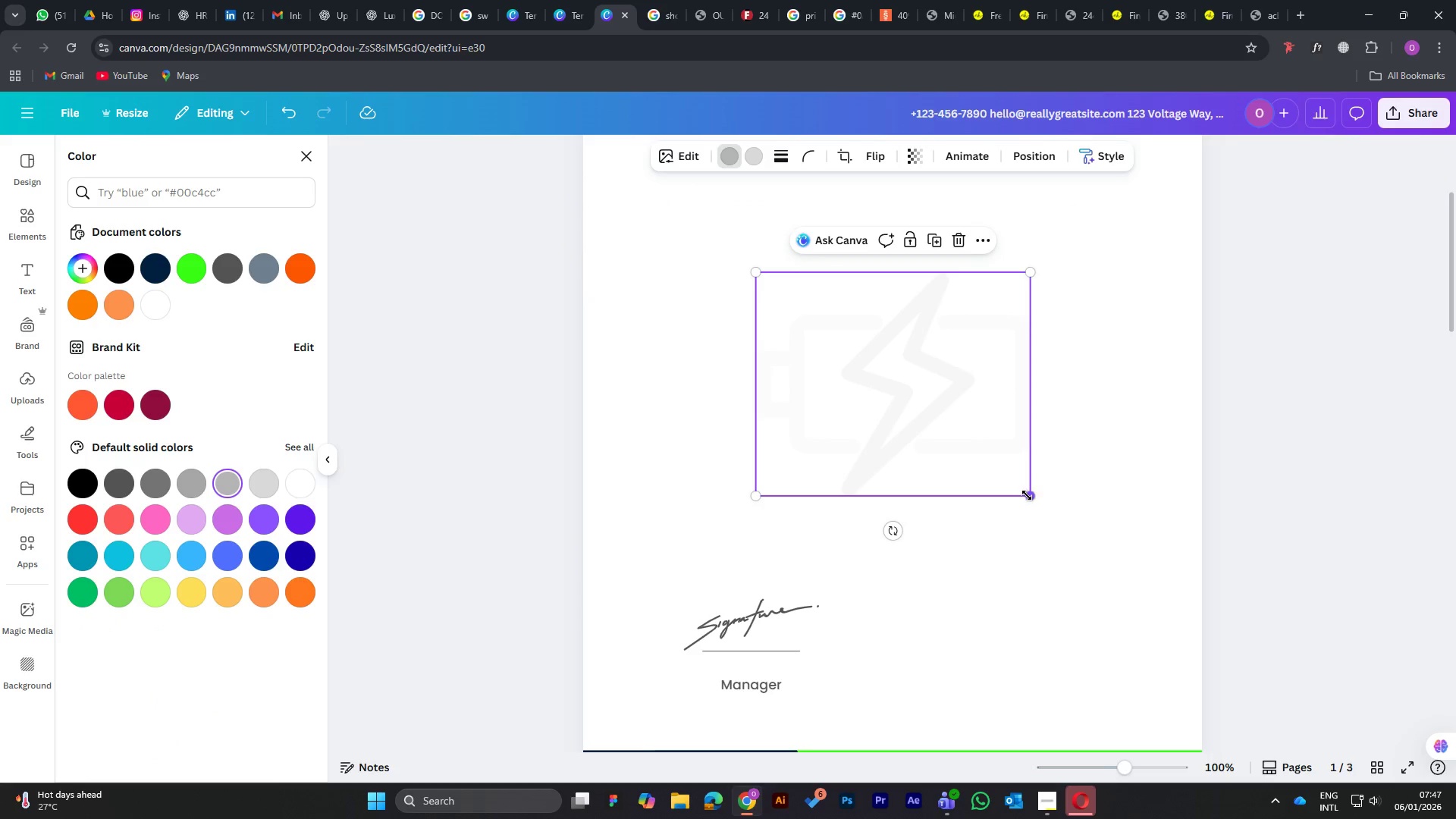 
left_click_drag(start_coordinate=[1027, 495], to_coordinate=[1039, 499])
 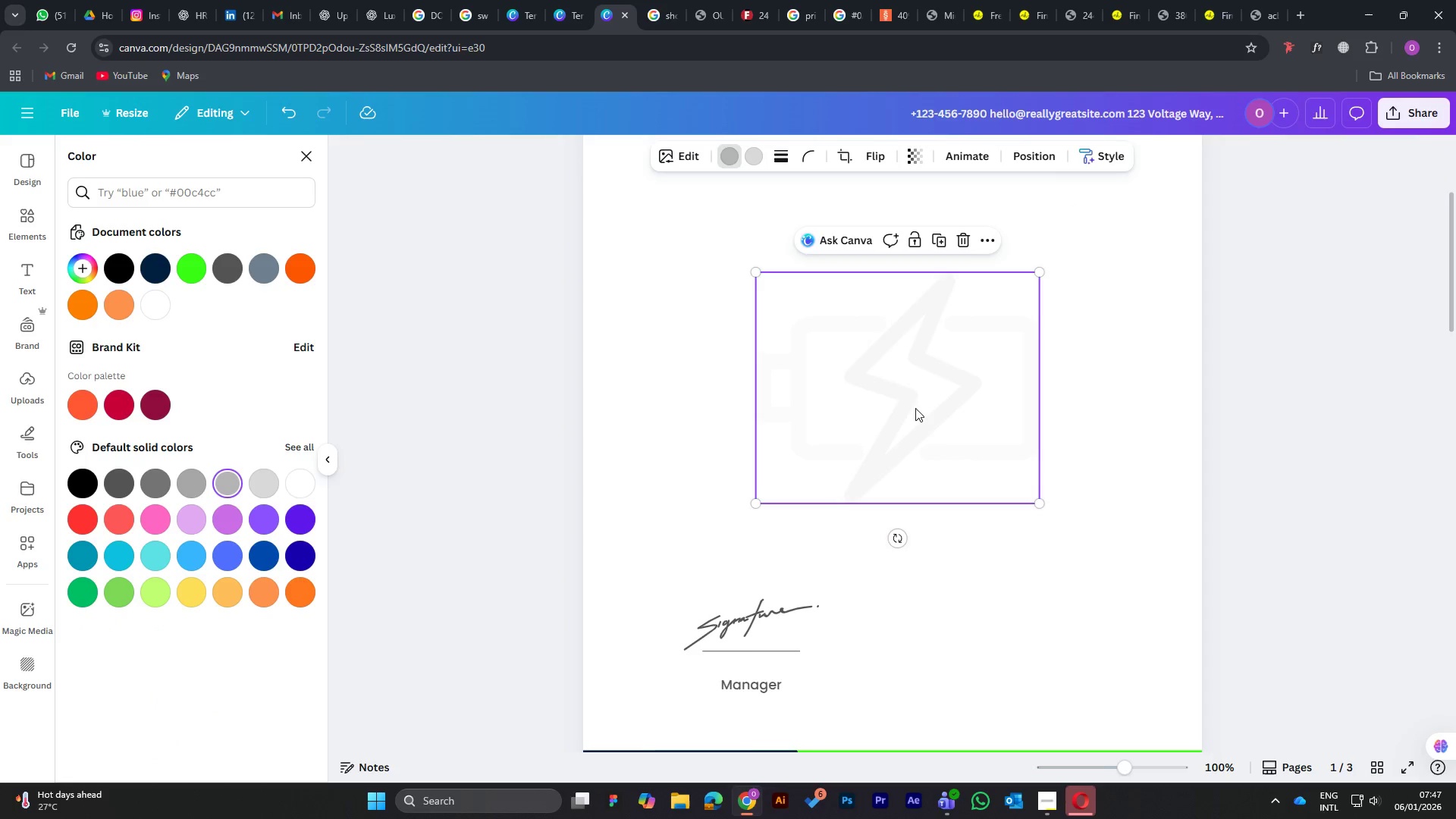 
left_click_drag(start_coordinate=[915, 408], to_coordinate=[908, 397])
 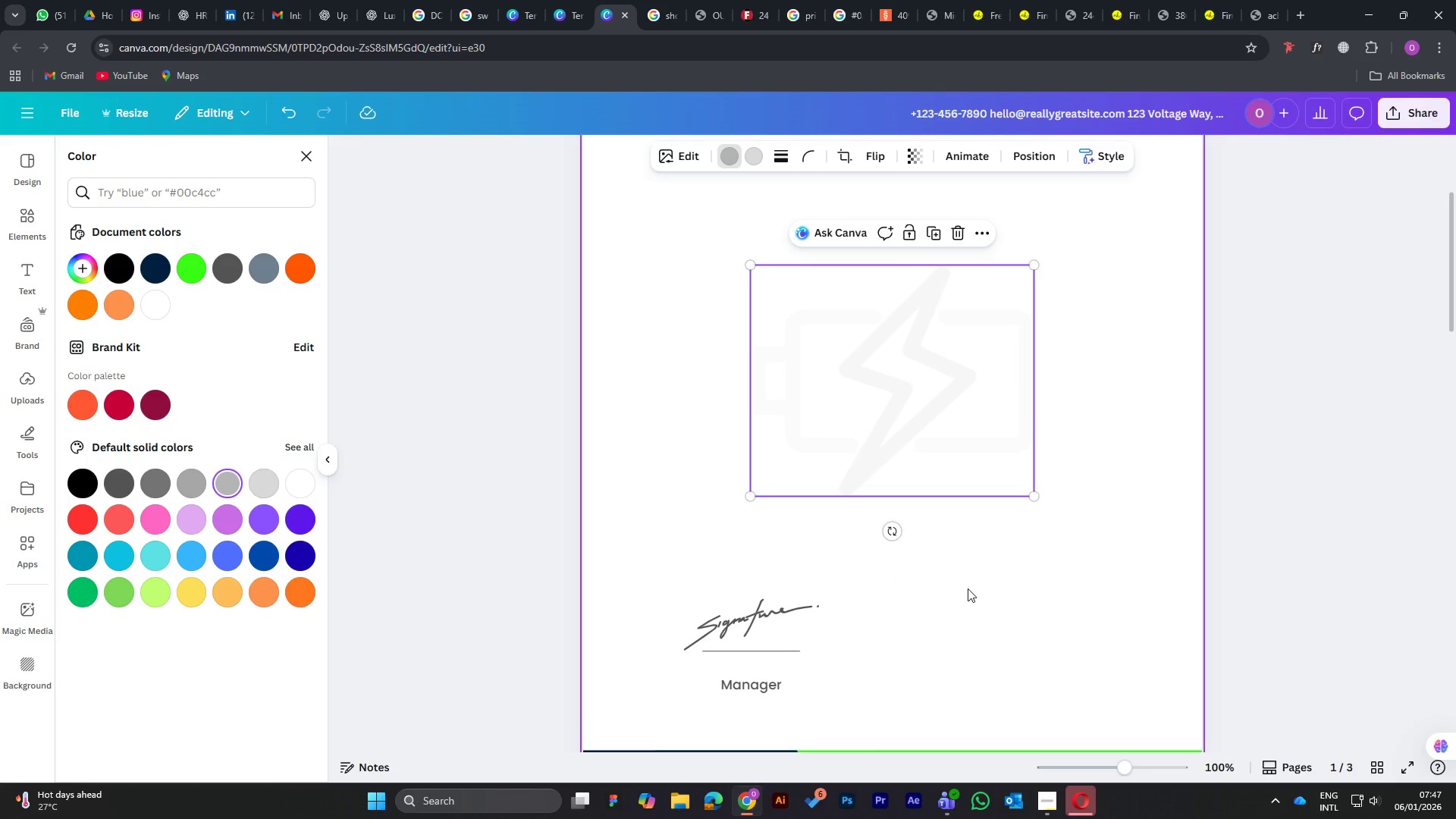 
left_click([968, 588])
 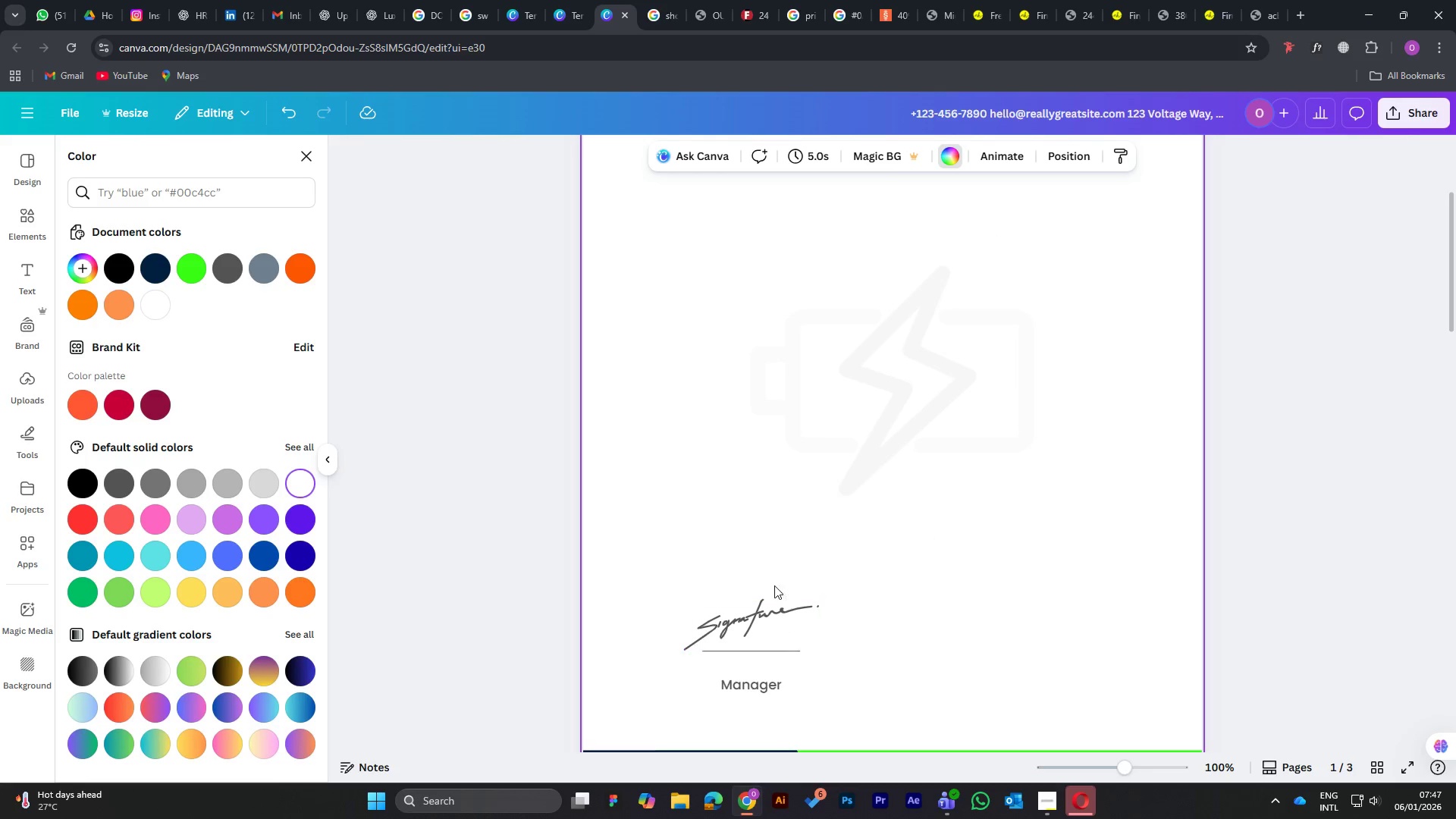 
scroll: coordinate [768, 529], scroll_direction: up, amount: 6.0
 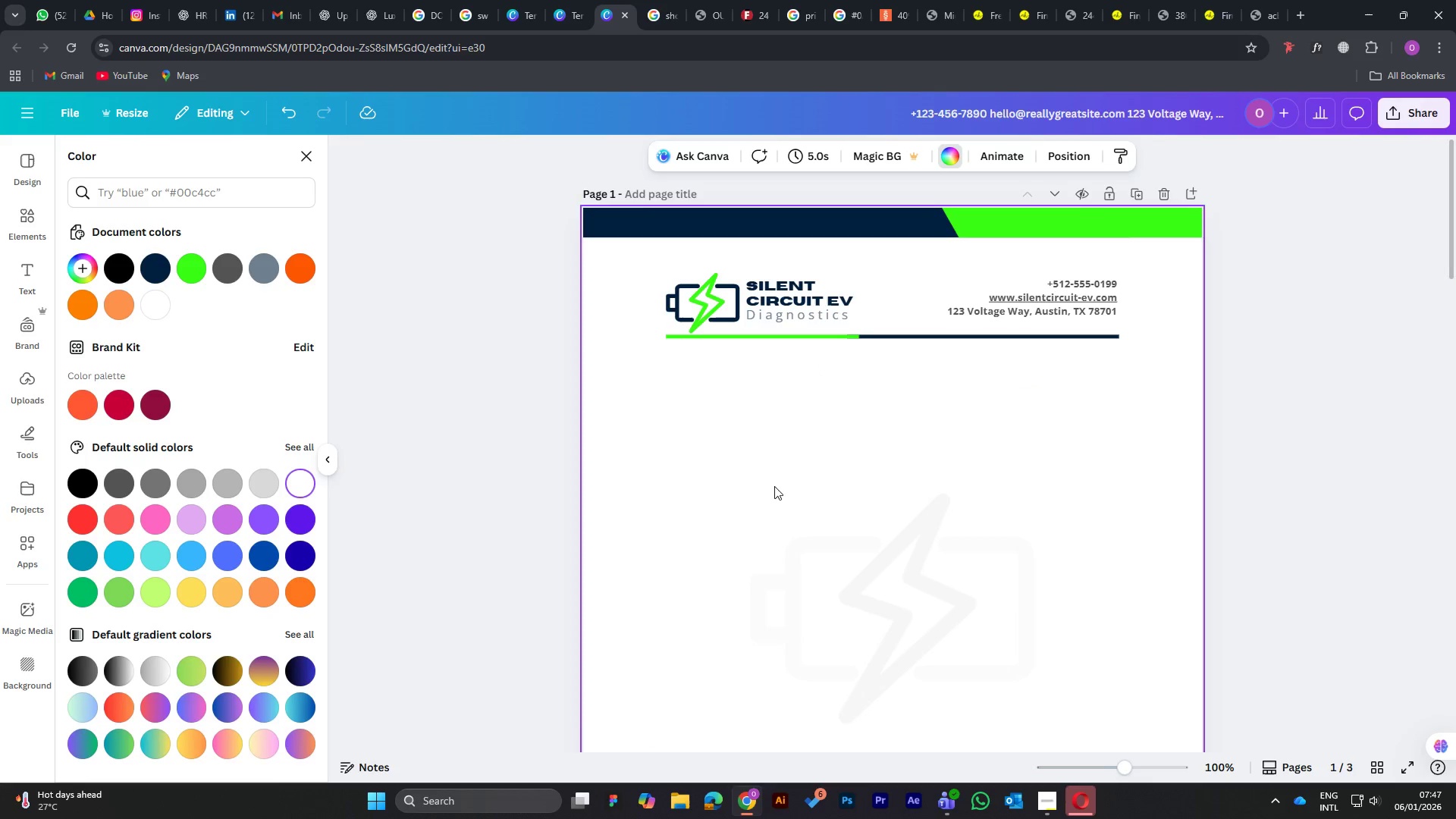 
left_click([1117, 400])
 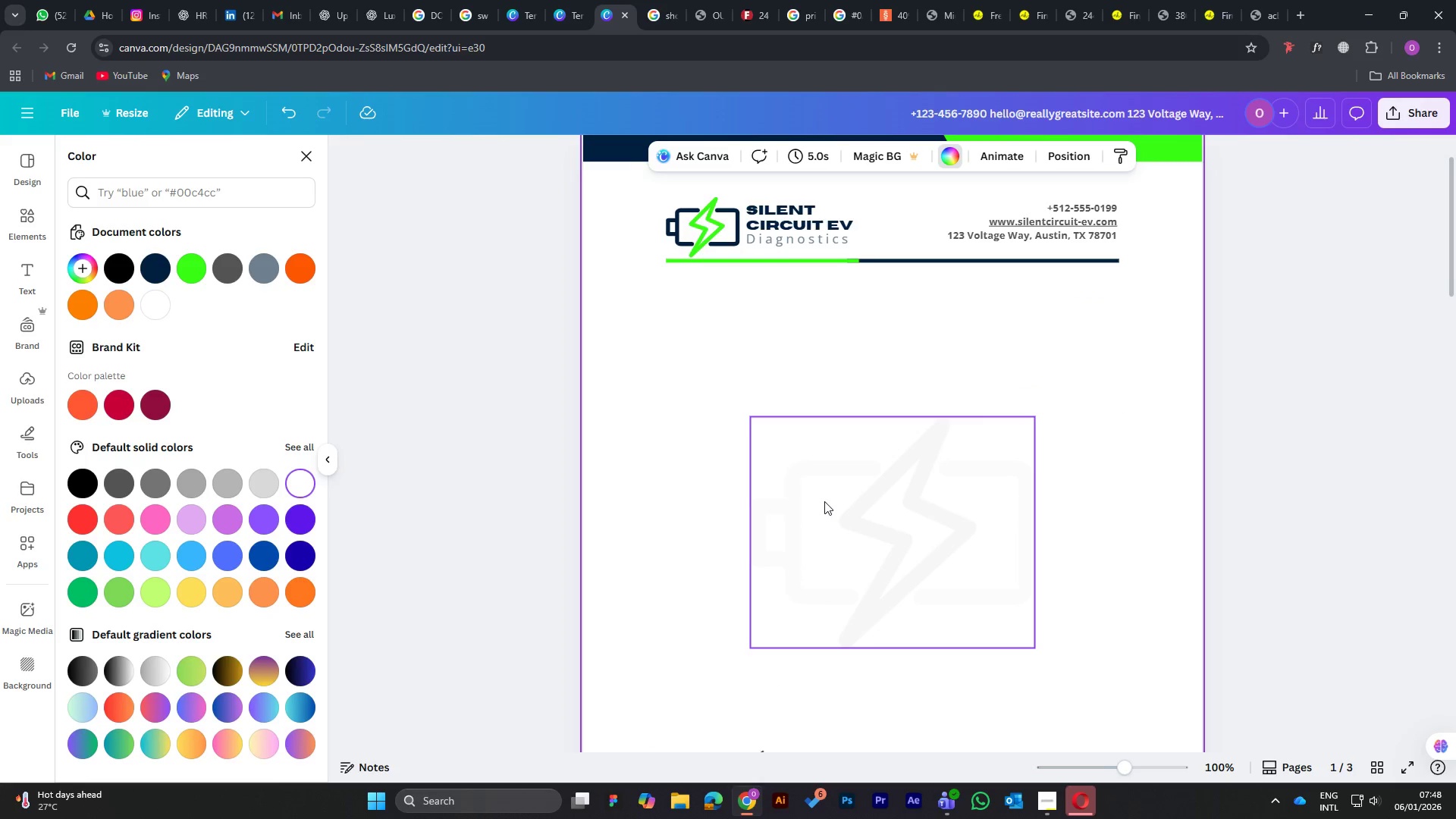 
scroll: coordinate [820, 475], scroll_direction: down, amount: 8.0
 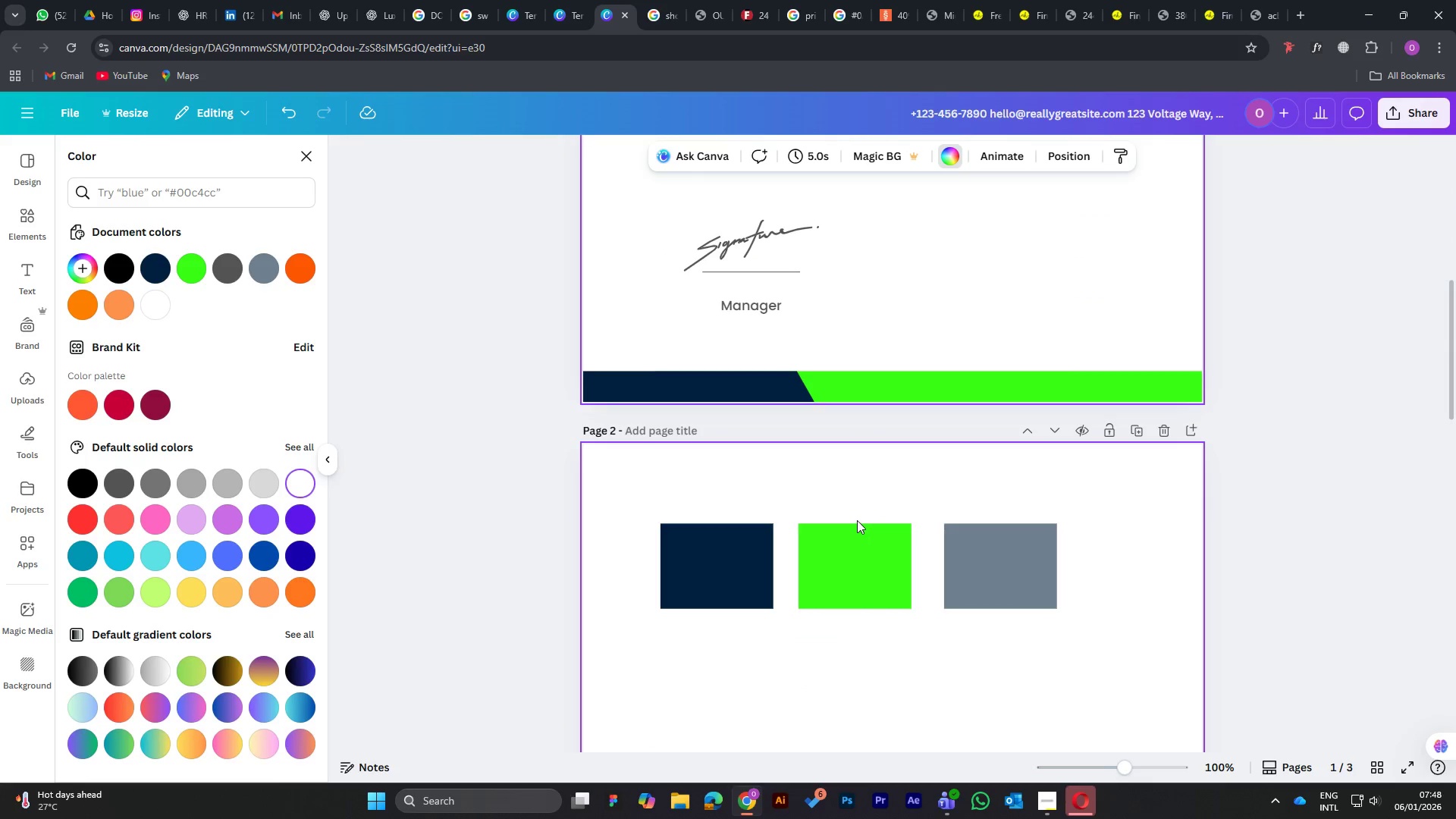 
scroll: coordinate [860, 512], scroll_direction: up, amount: 6.0
 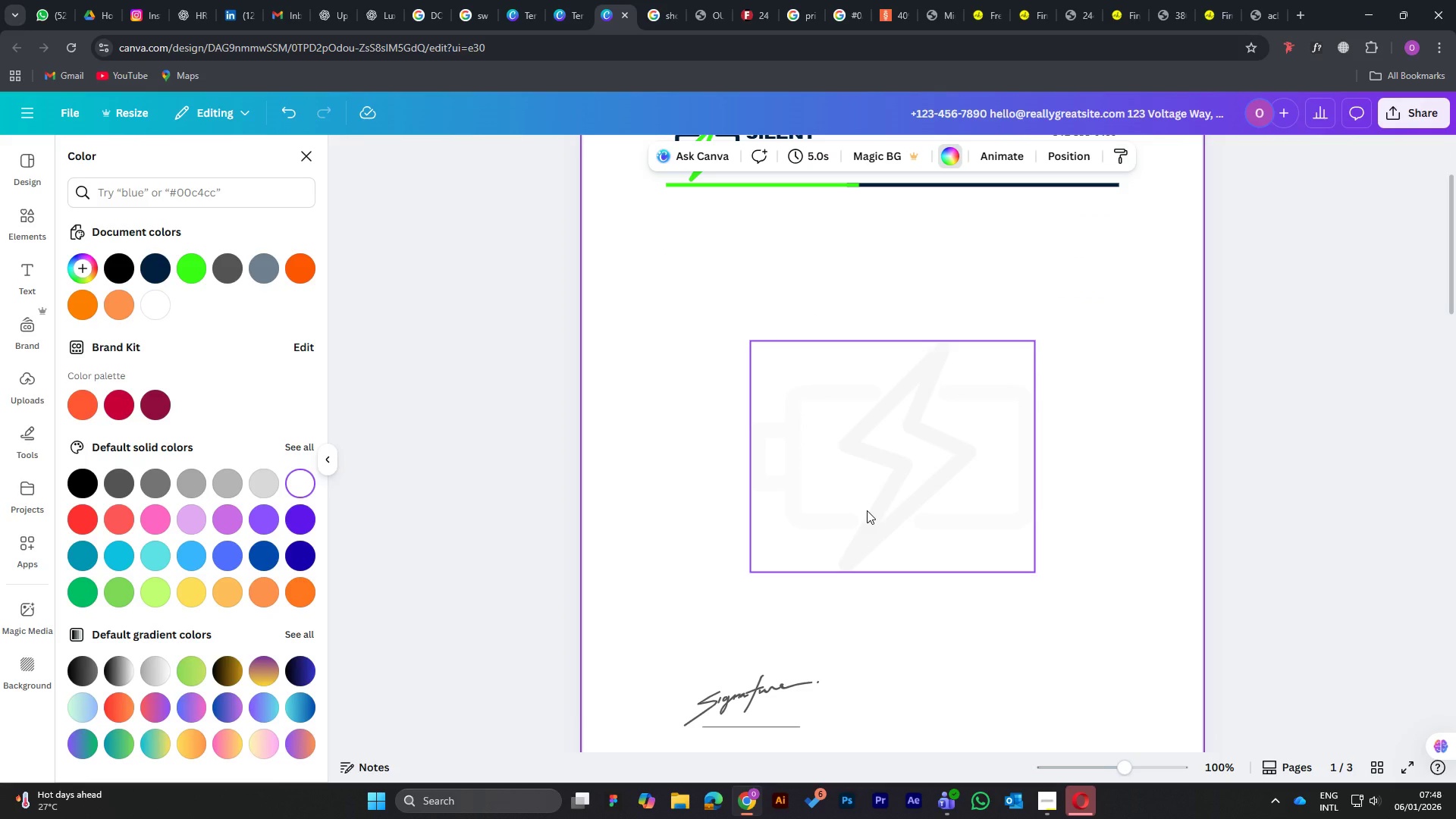 
key(Control+Minus)
 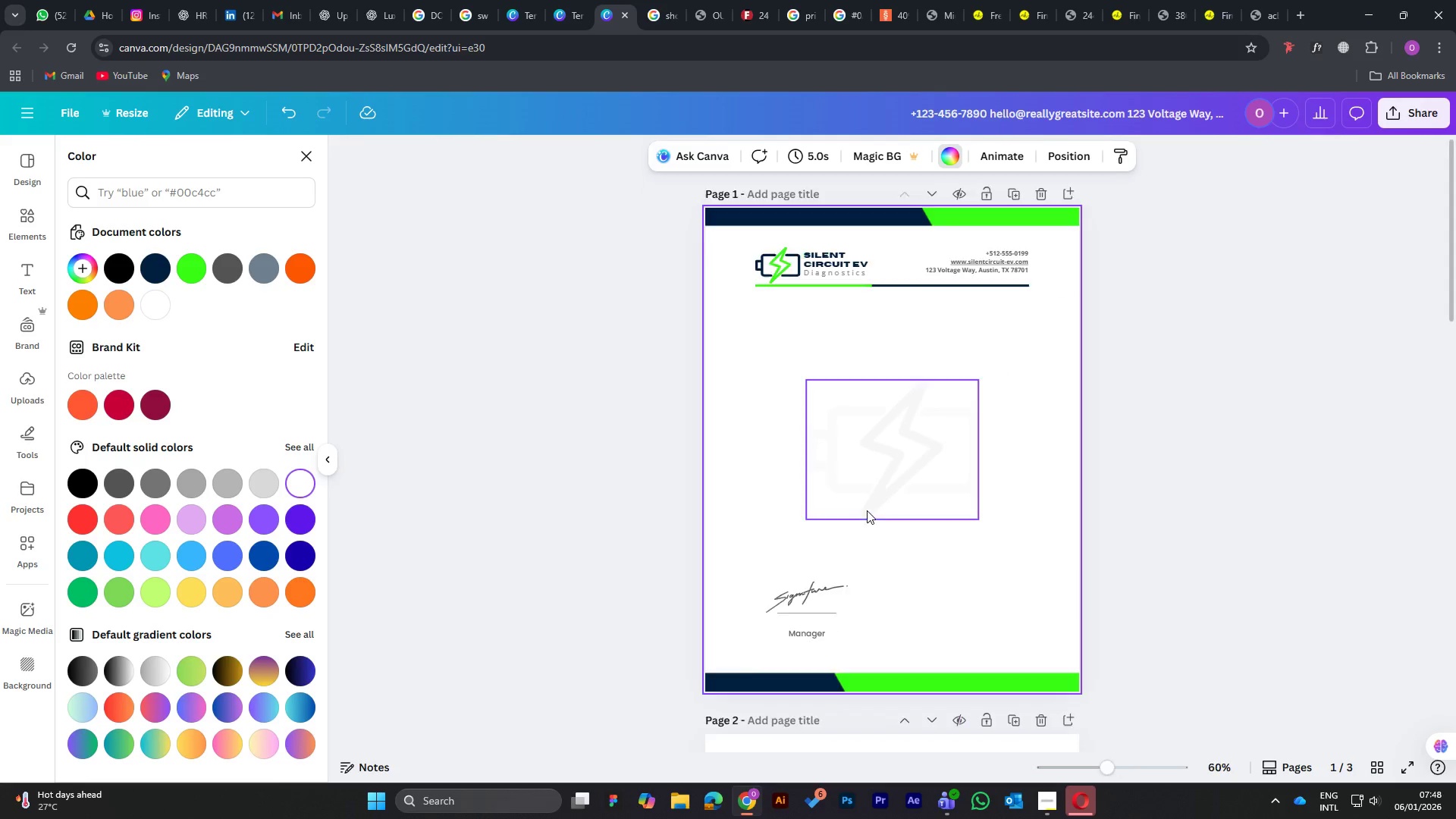 
key(Control+Minus)
 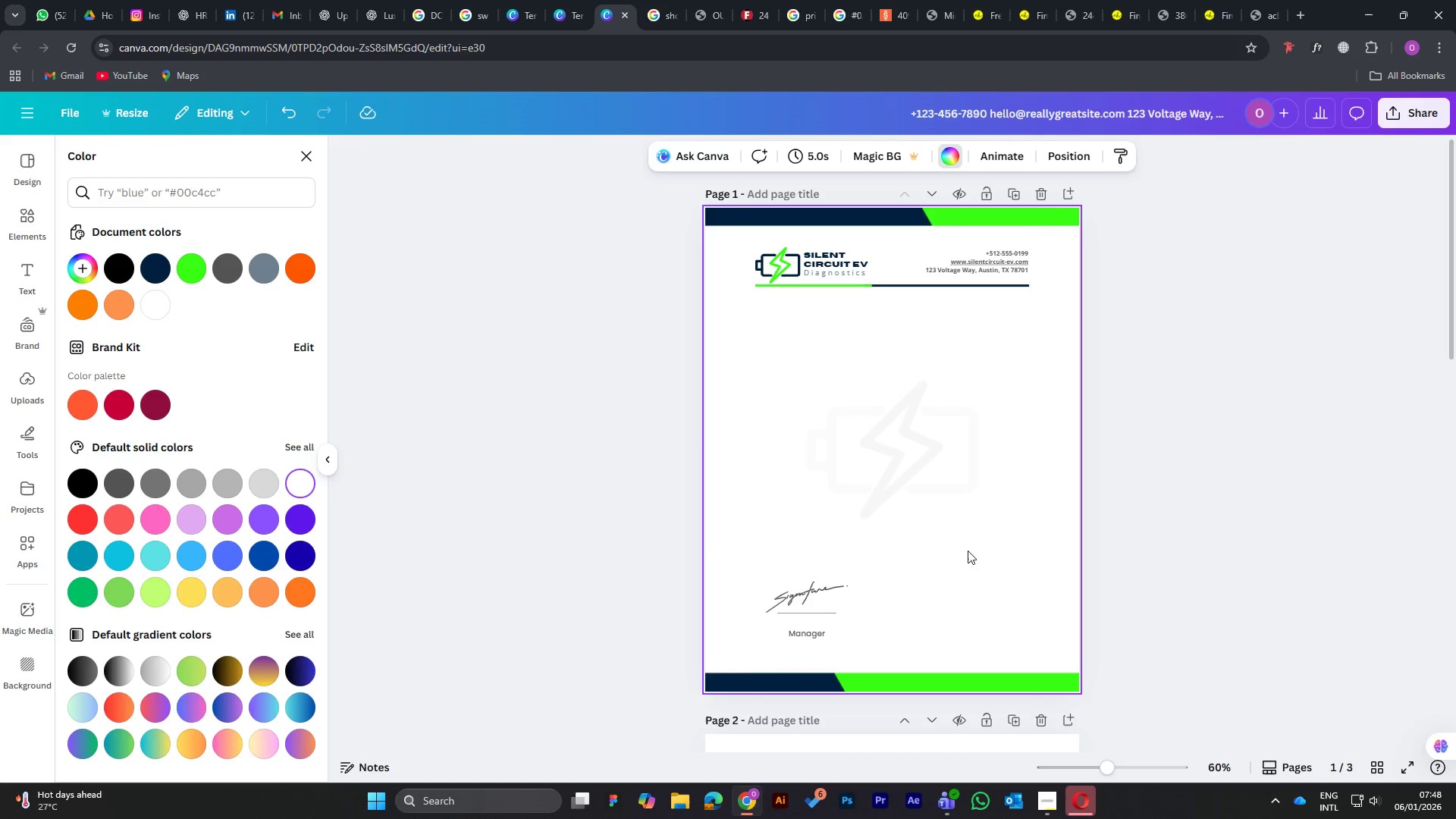 
left_click([979, 560])
 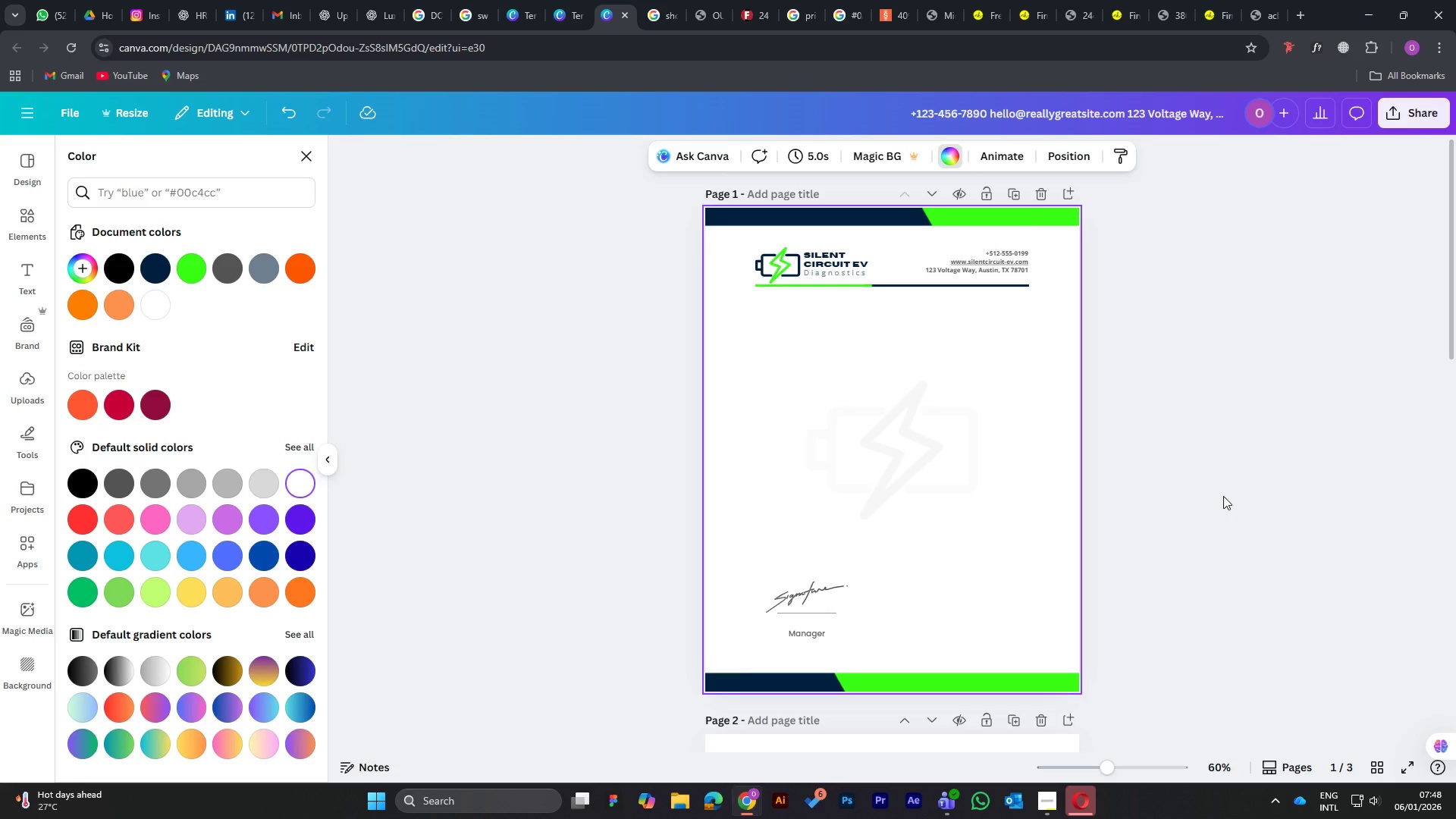 
wait(13.25)
 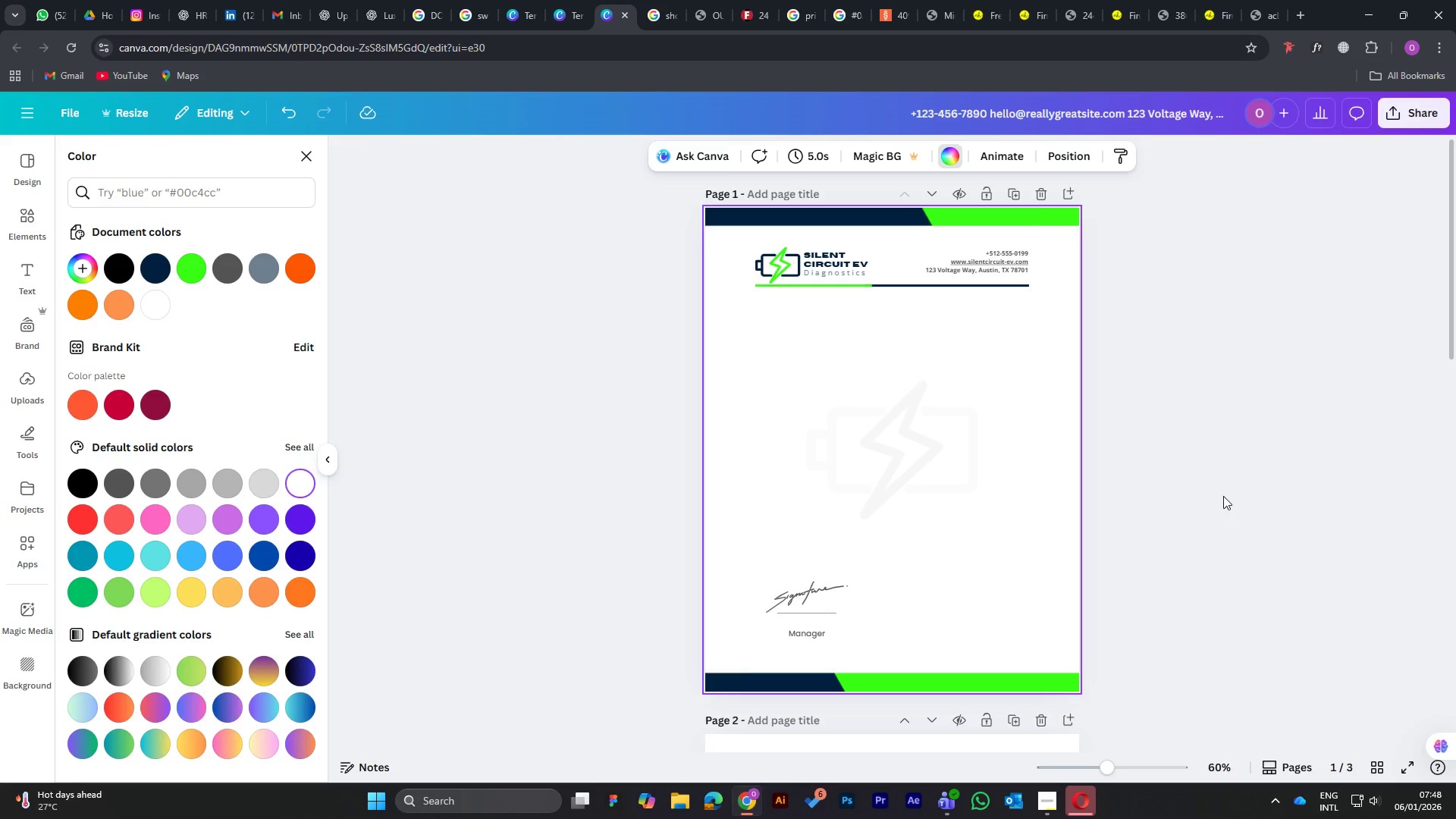 
left_click([809, 635])
 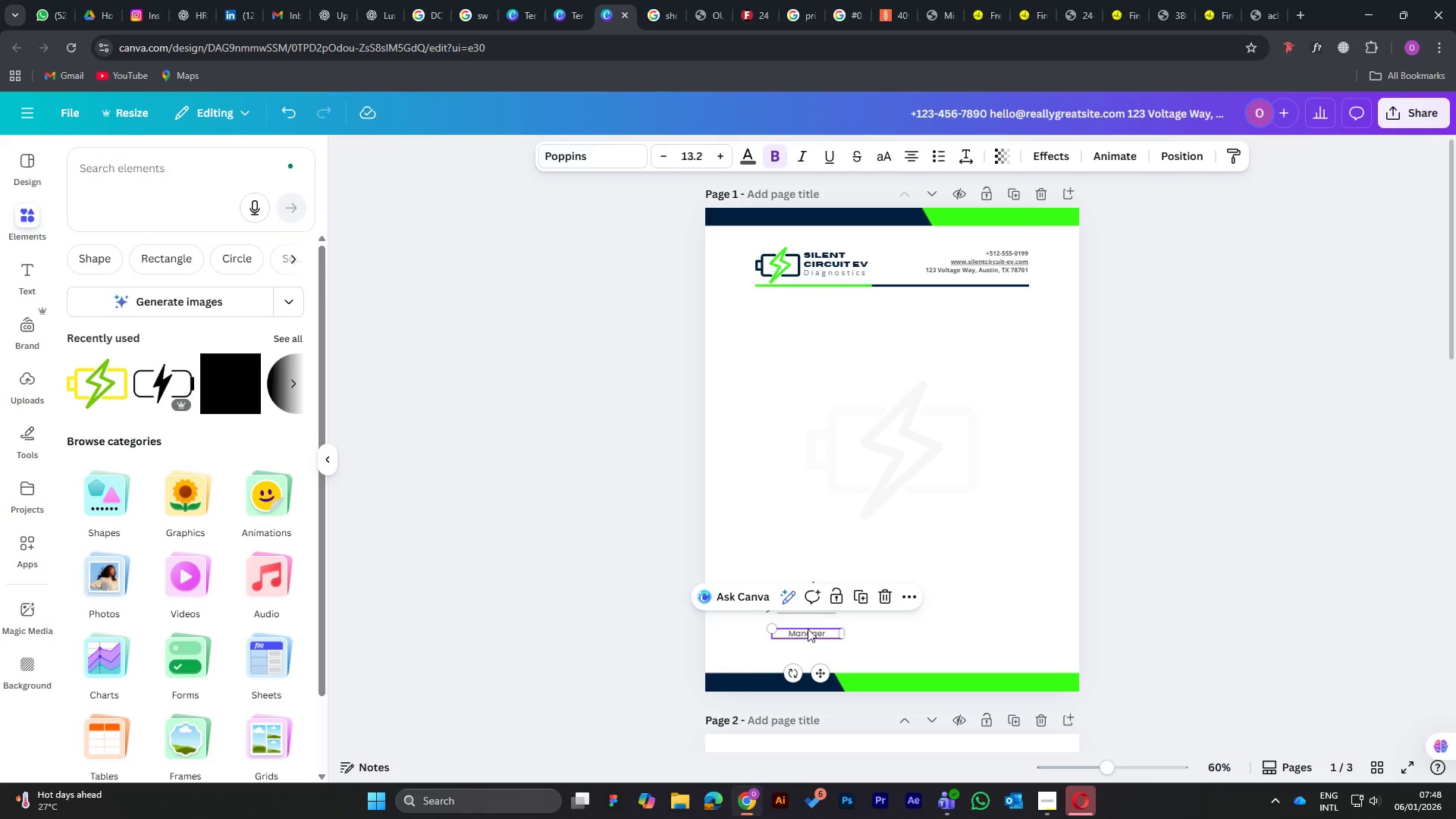 
key(Delete)
 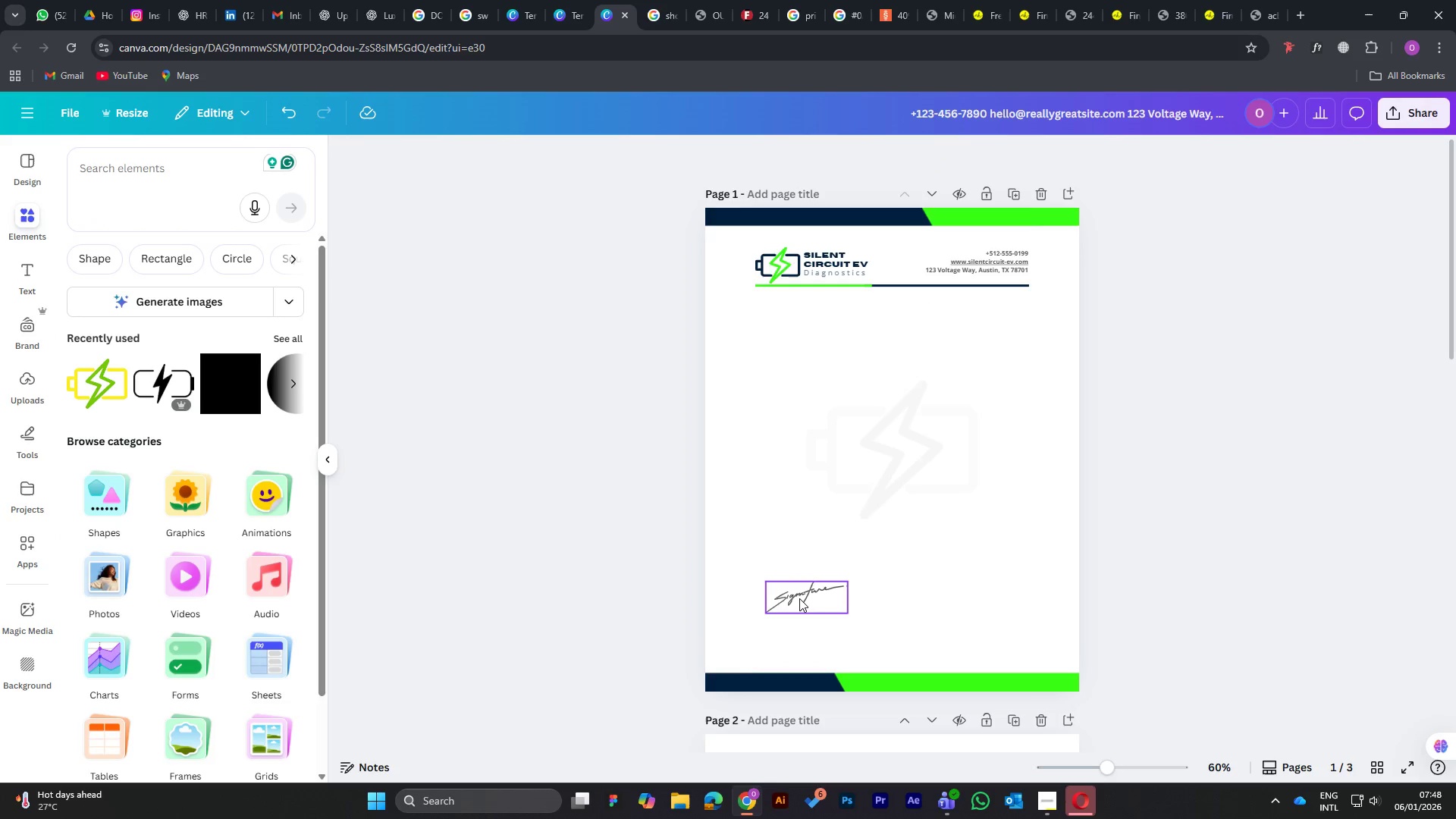 
left_click([799, 598])
 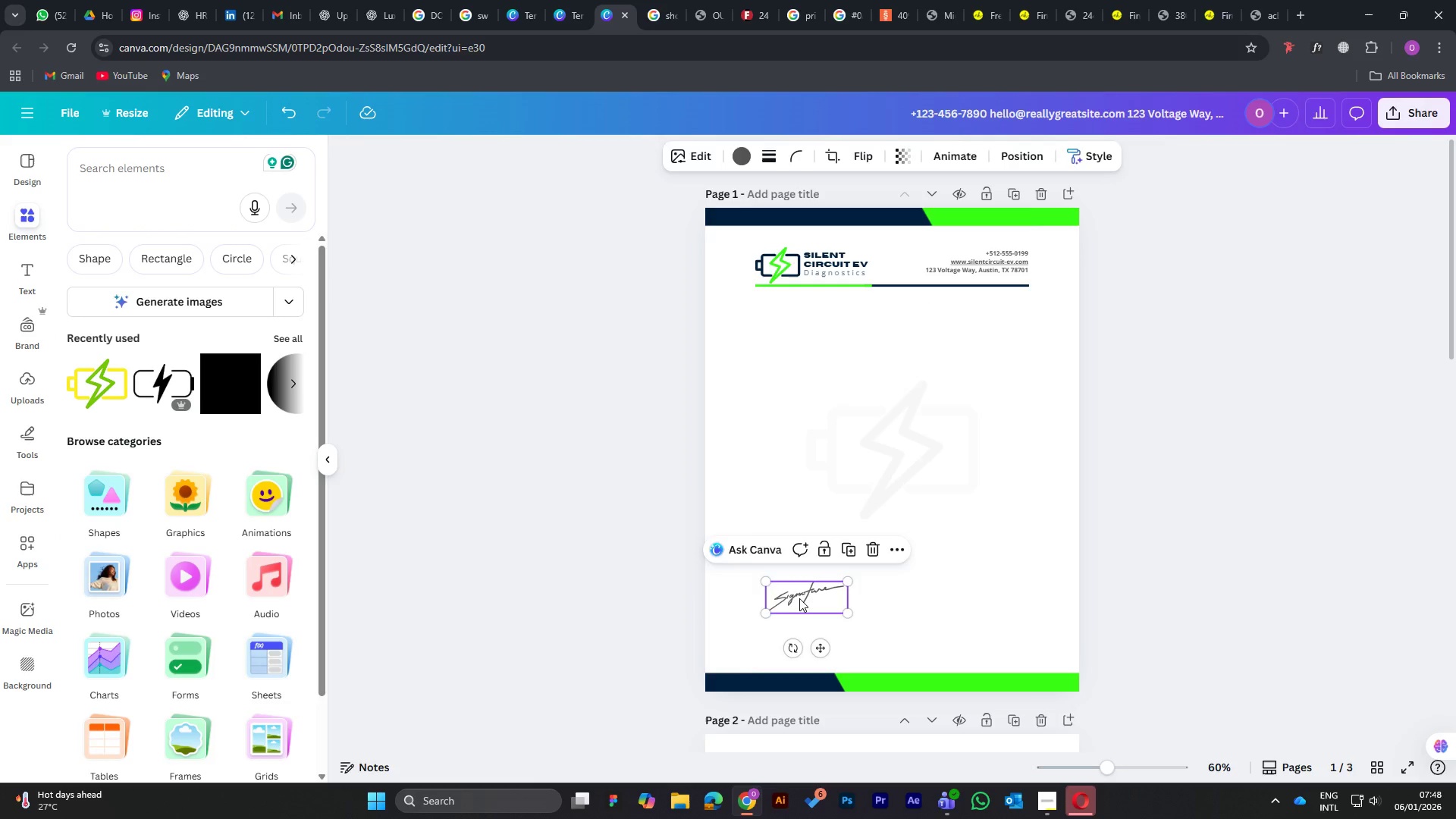 
key(Delete)
 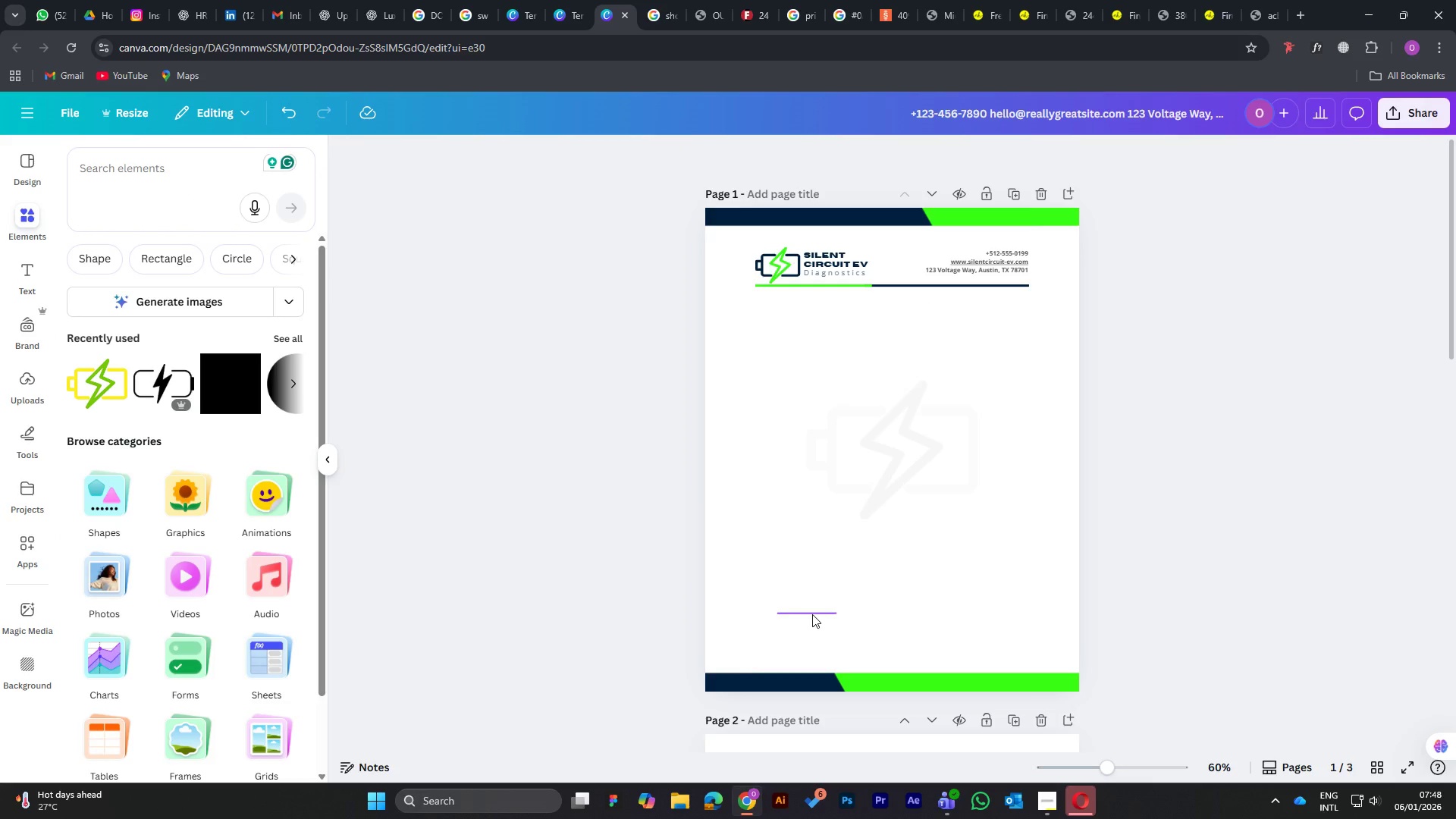 
left_click([812, 614])
 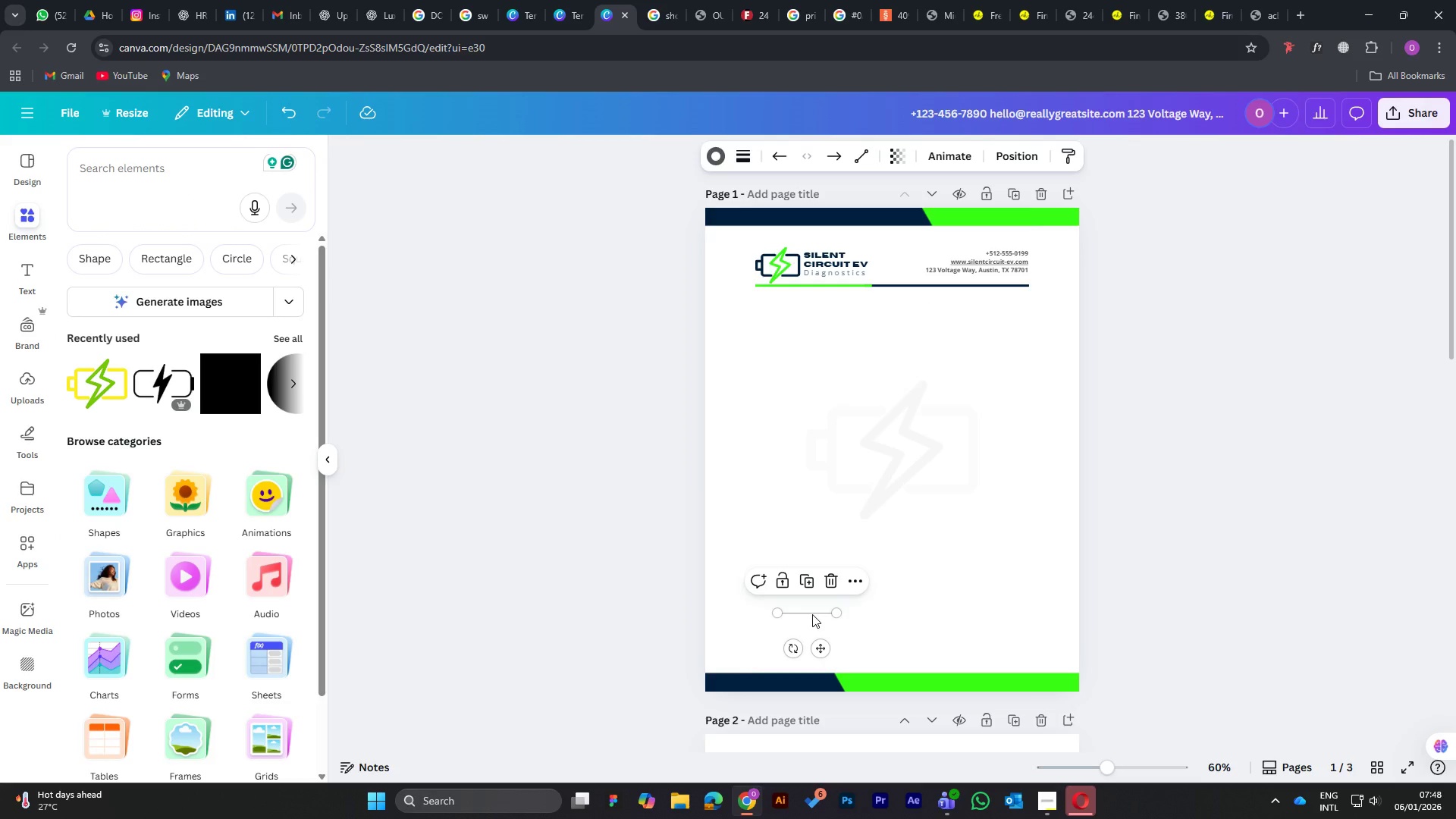 
key(Delete)
 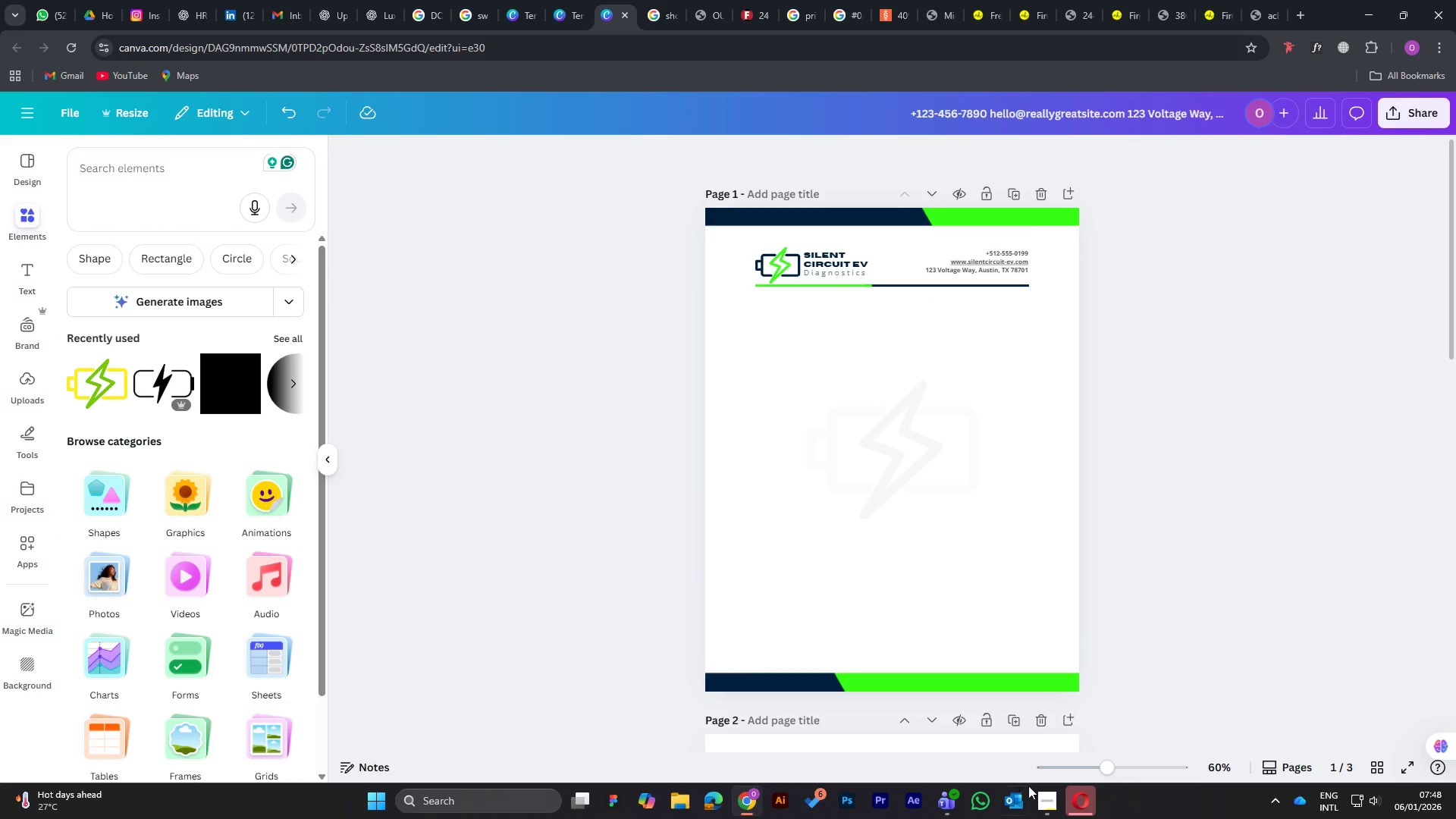 
left_click([1051, 805])